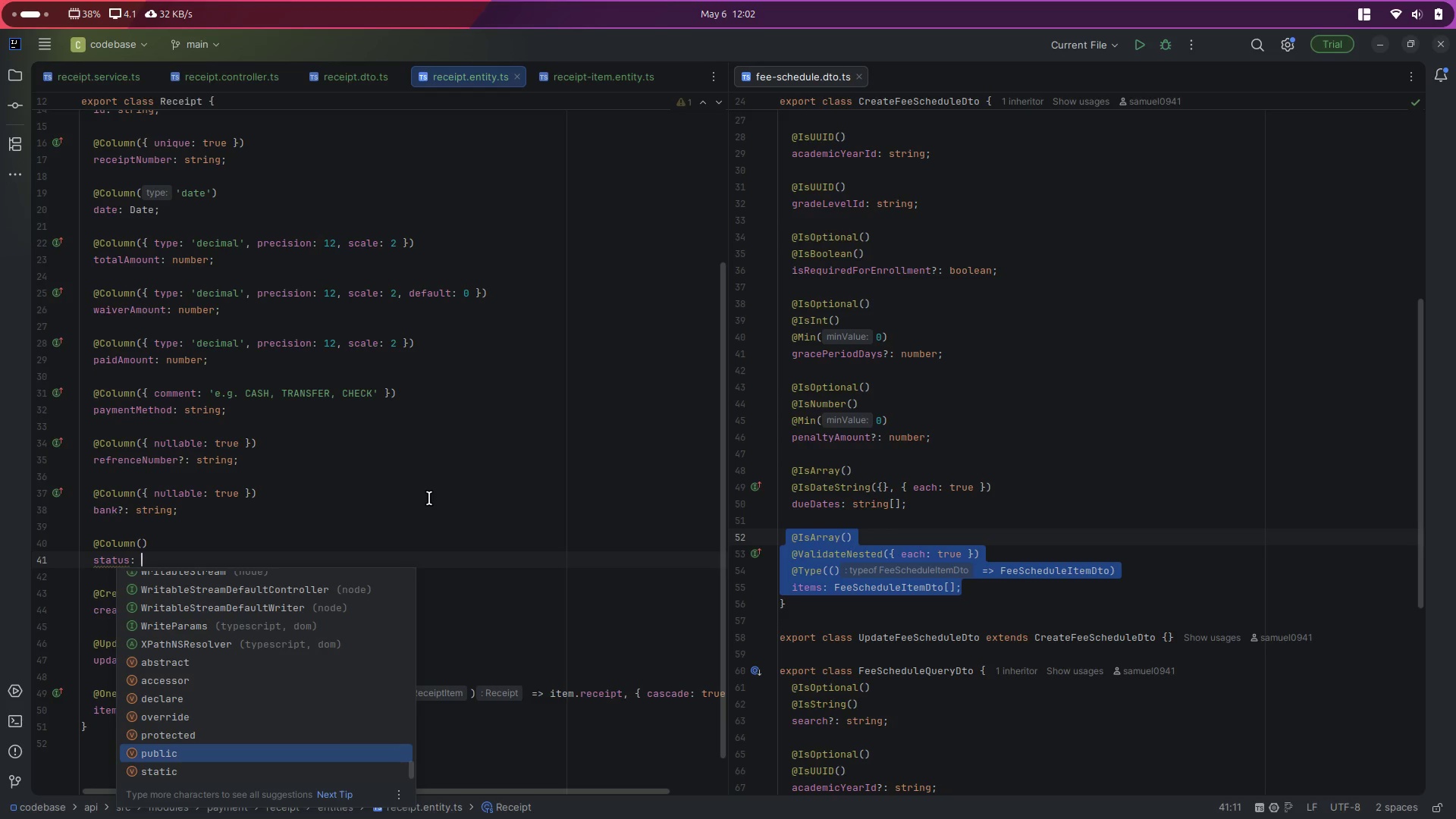 
key(Escape)
 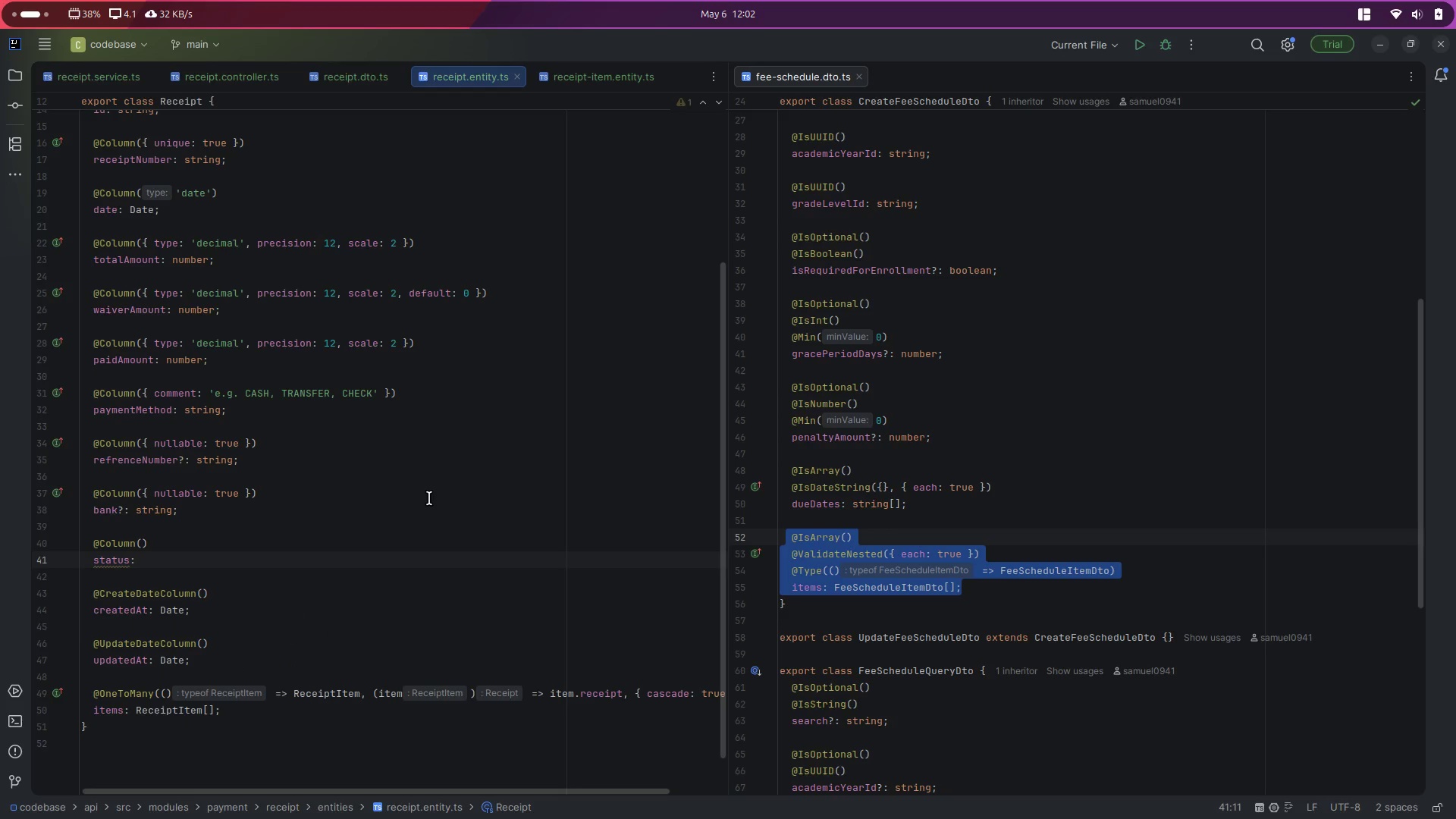 
key(ArrowUp)
 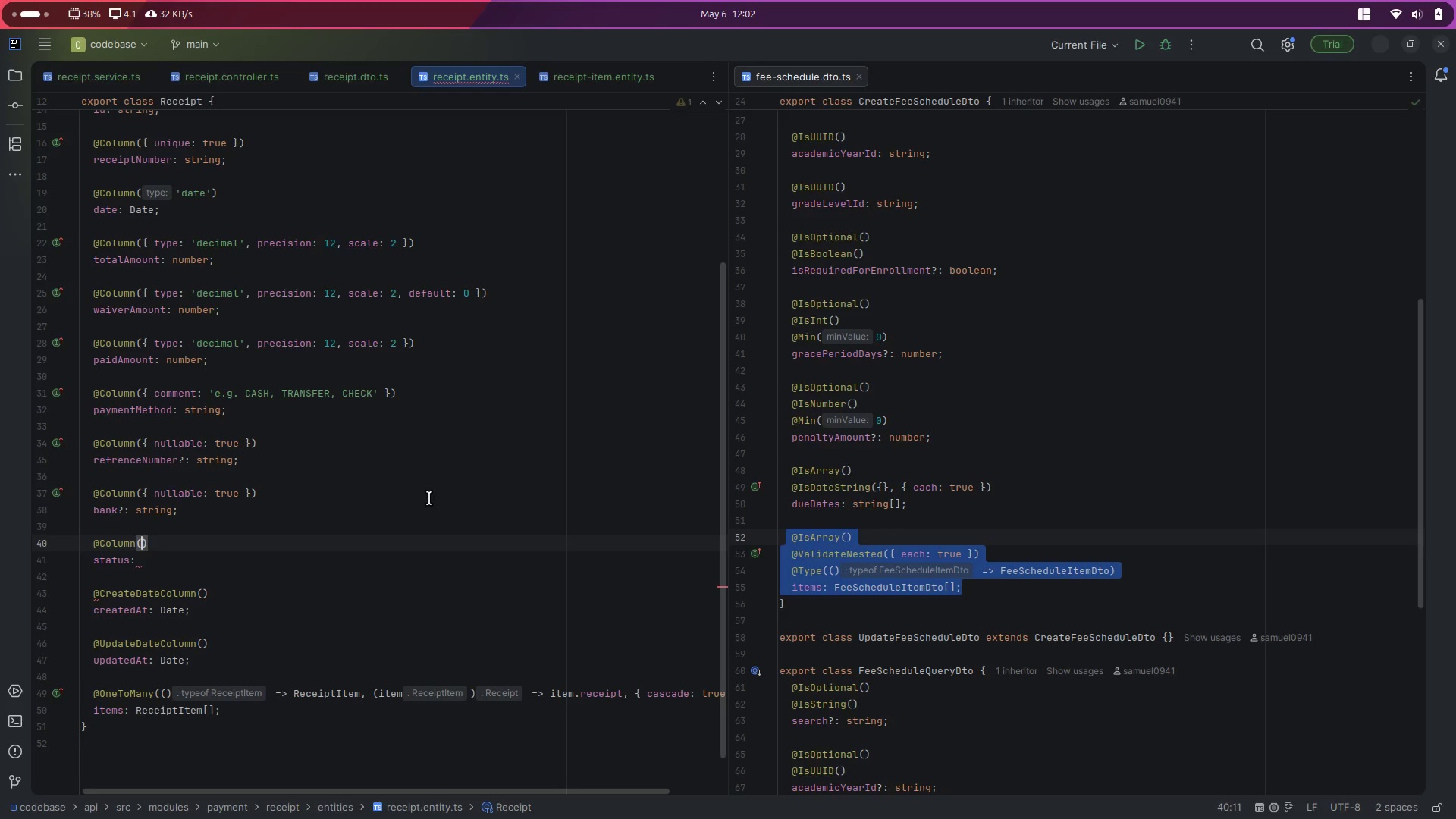 
key(Quote)
 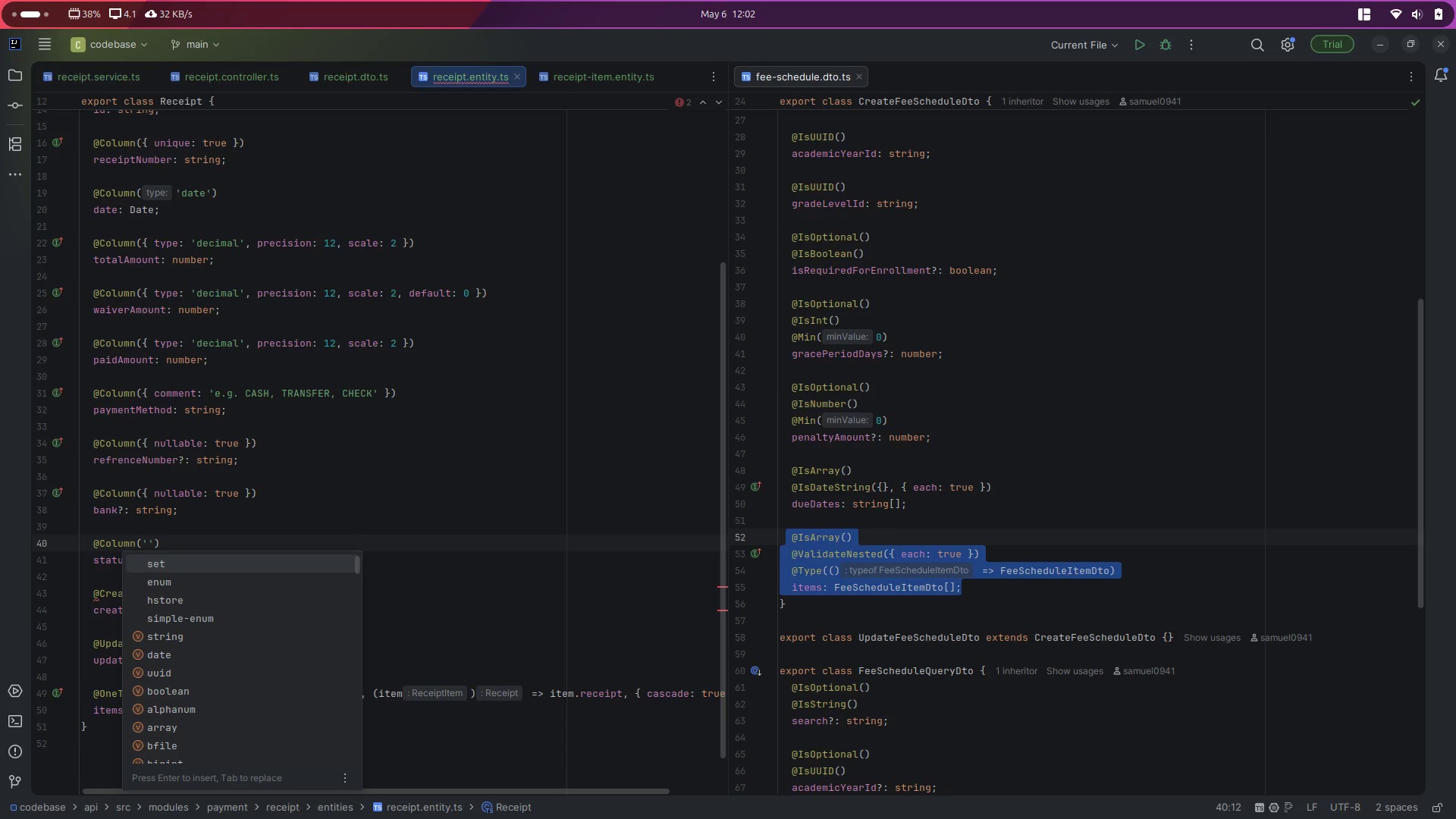 
key(Backspace)
 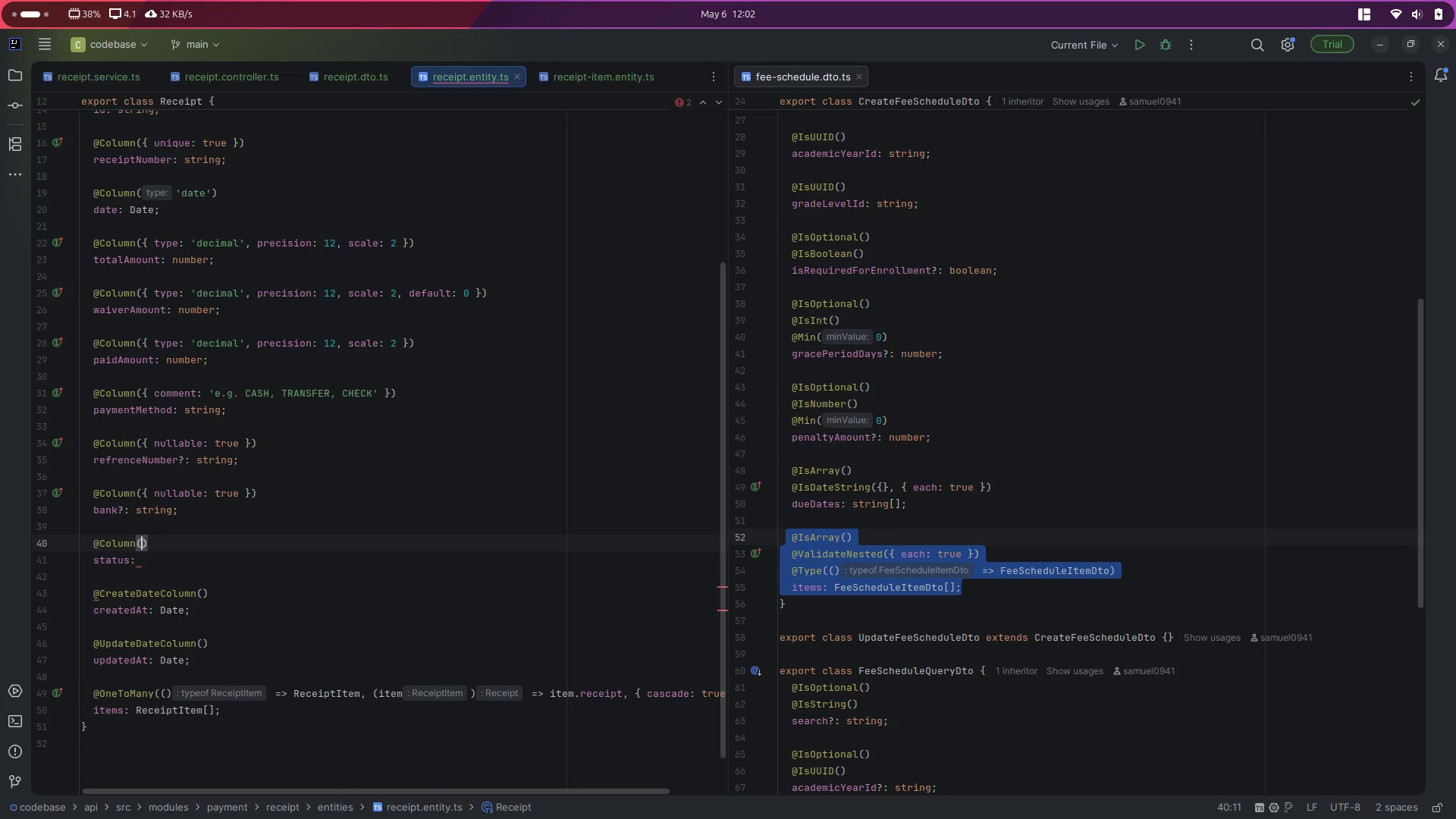 
key(Shift+BracketLeft)
 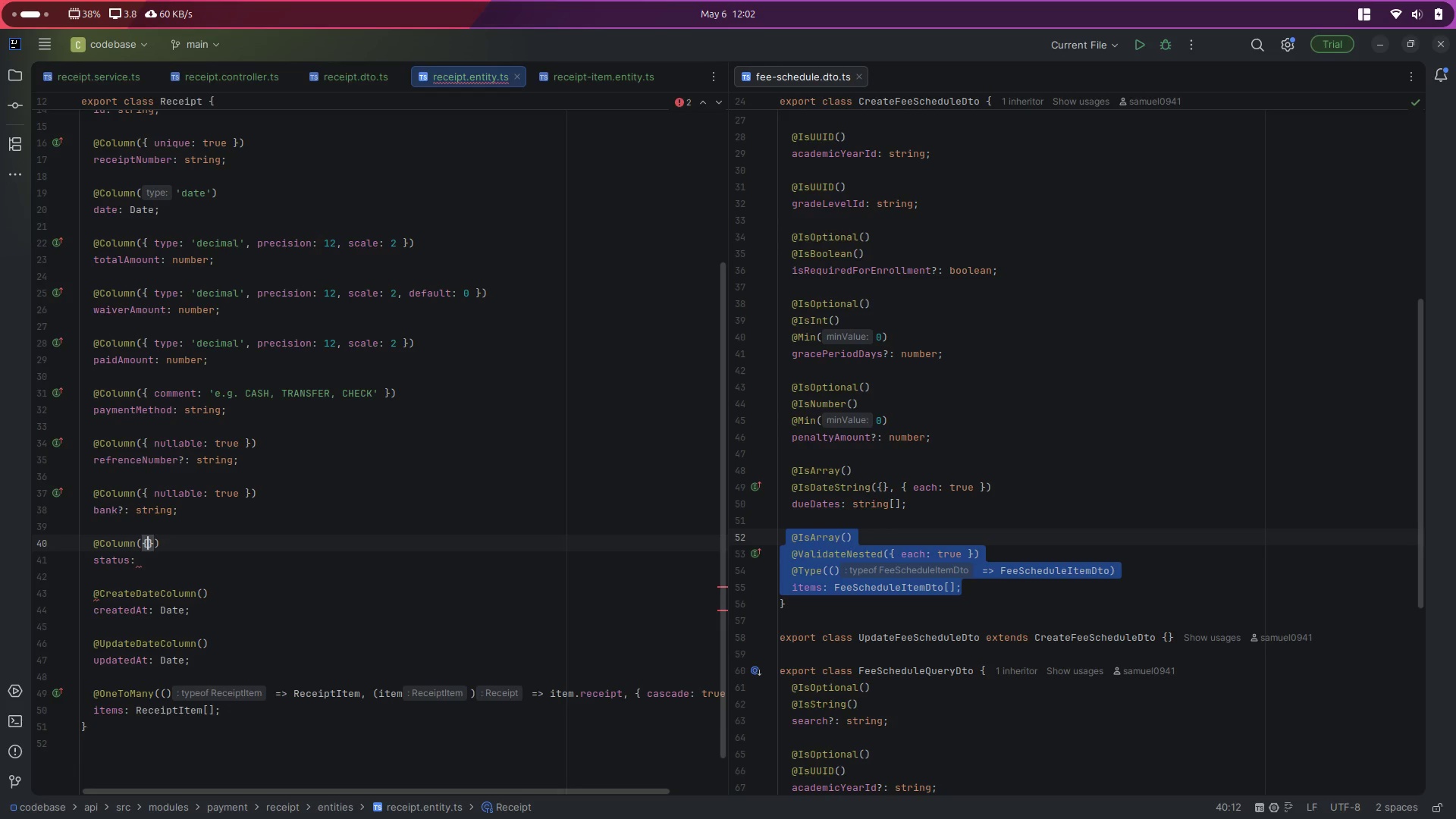 
key(Quote)
 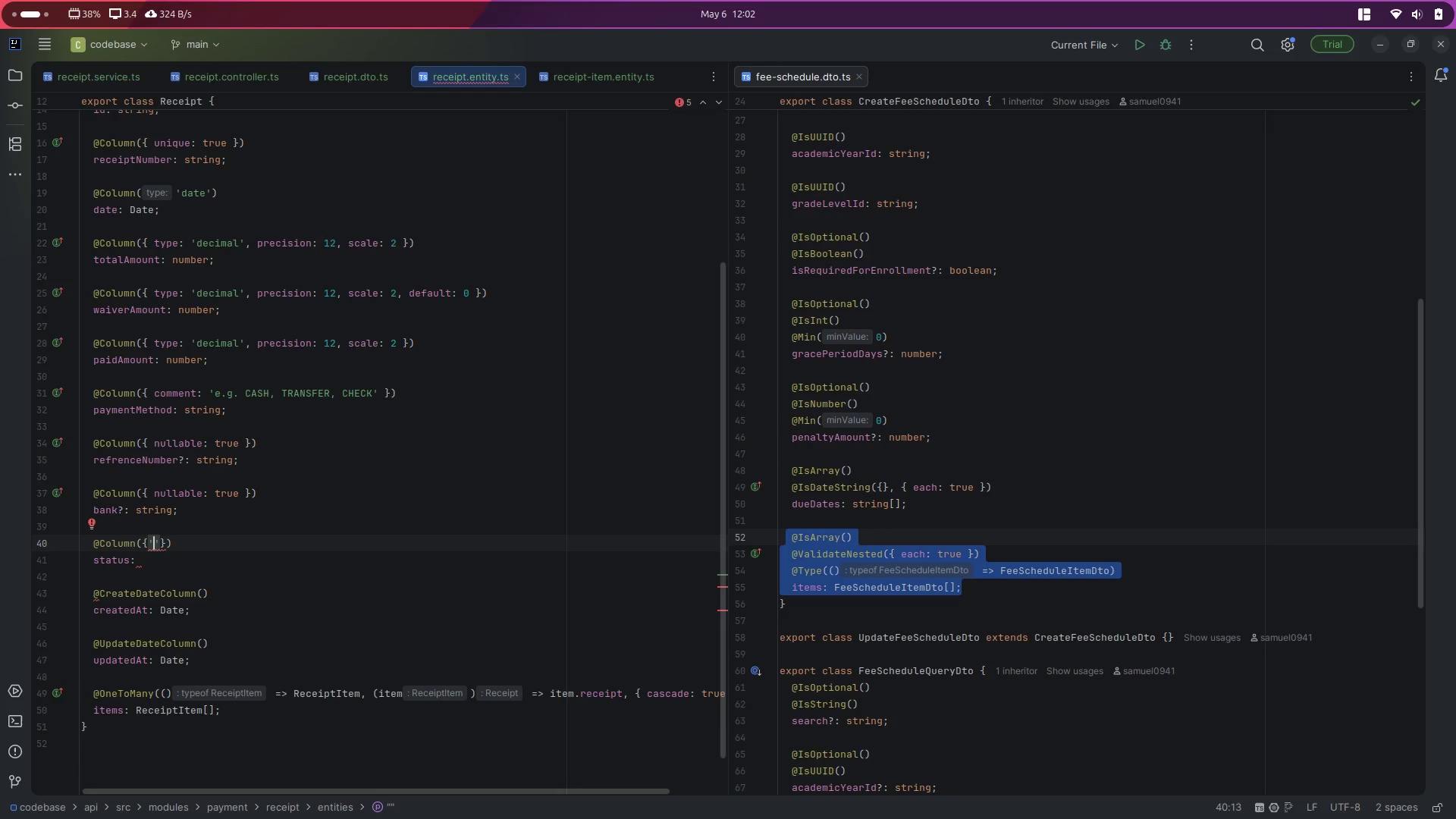 
wait(16.39)
 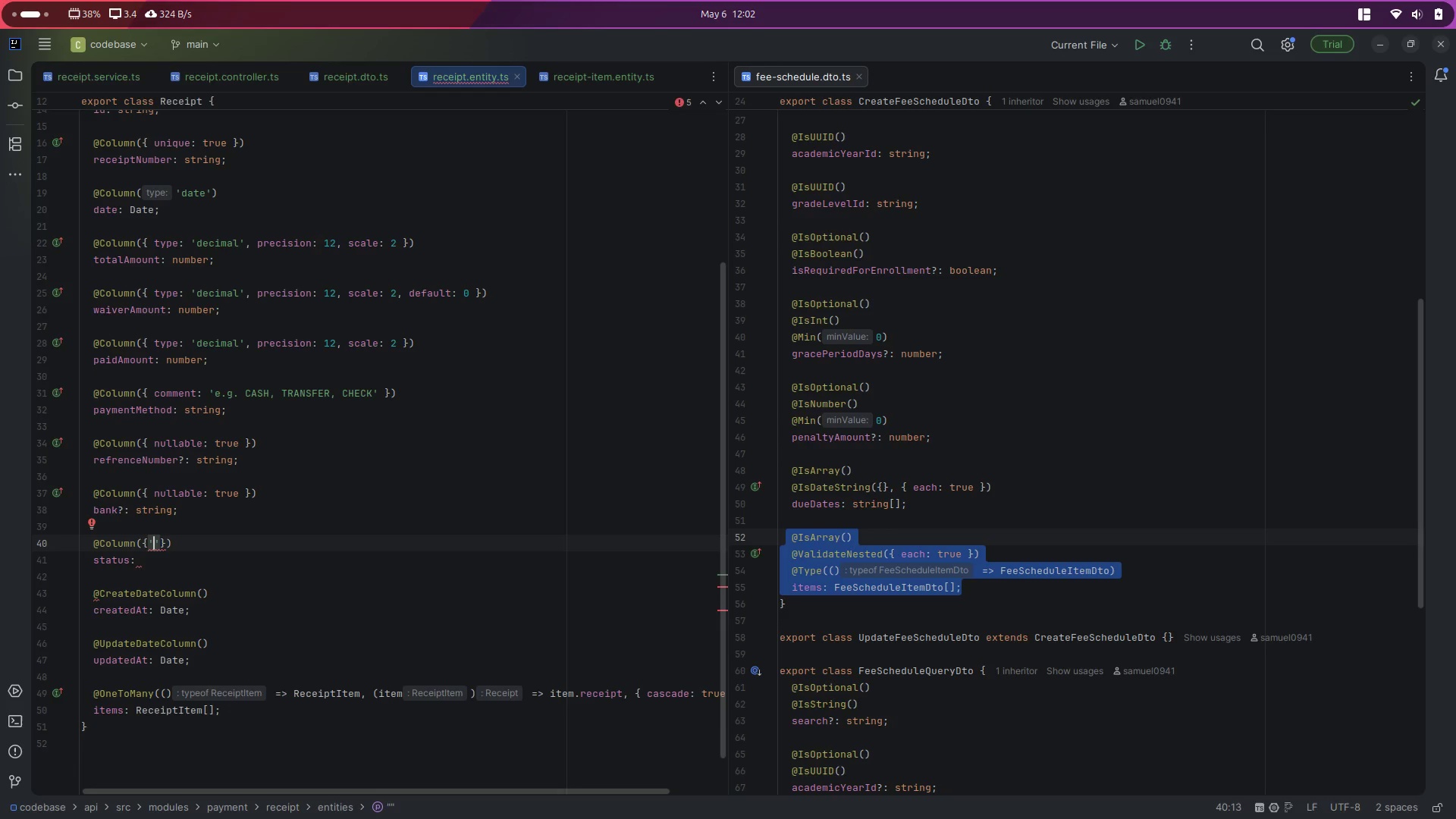 
left_click([911, 381])
 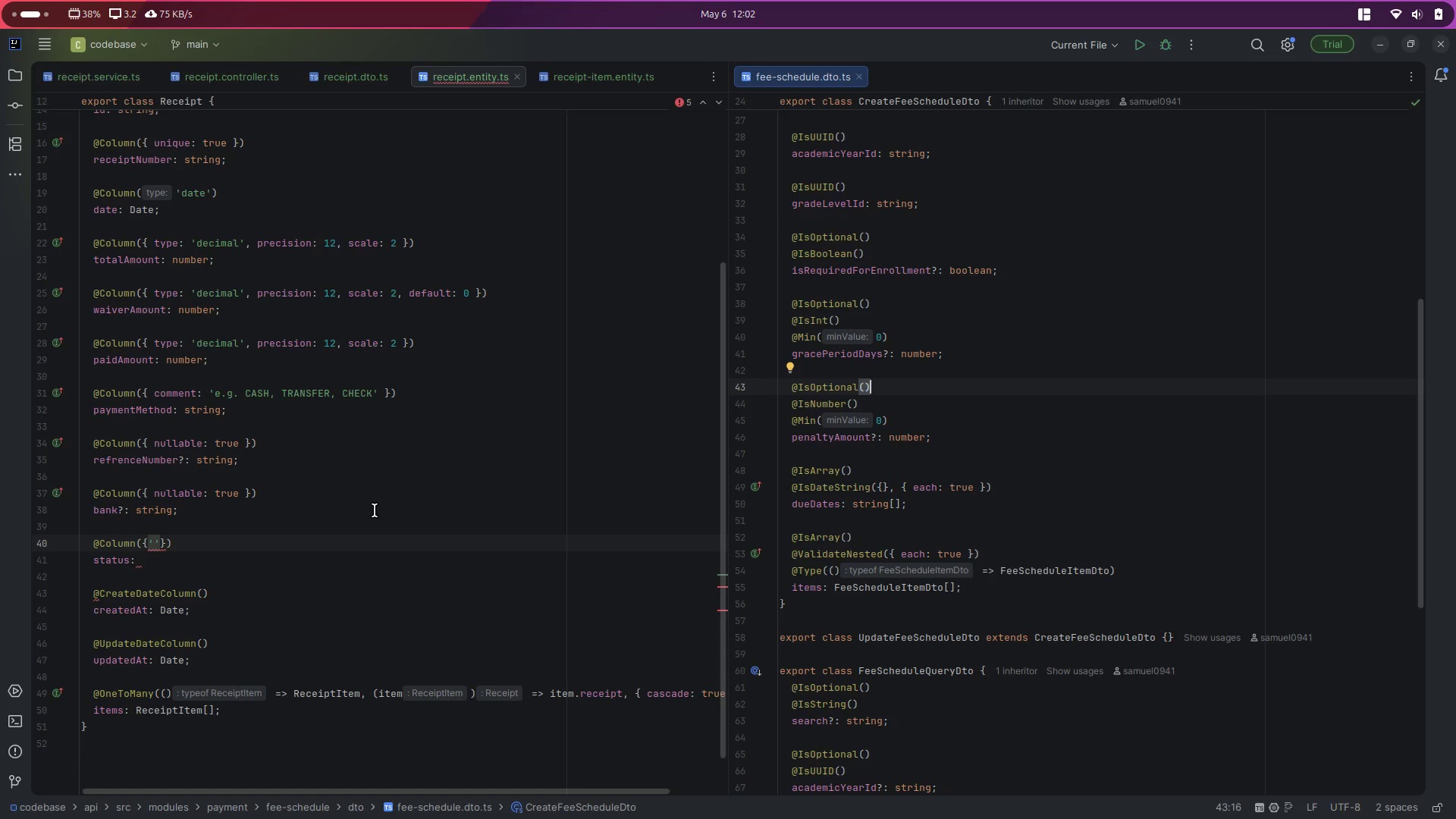 
left_click([202, 541])
 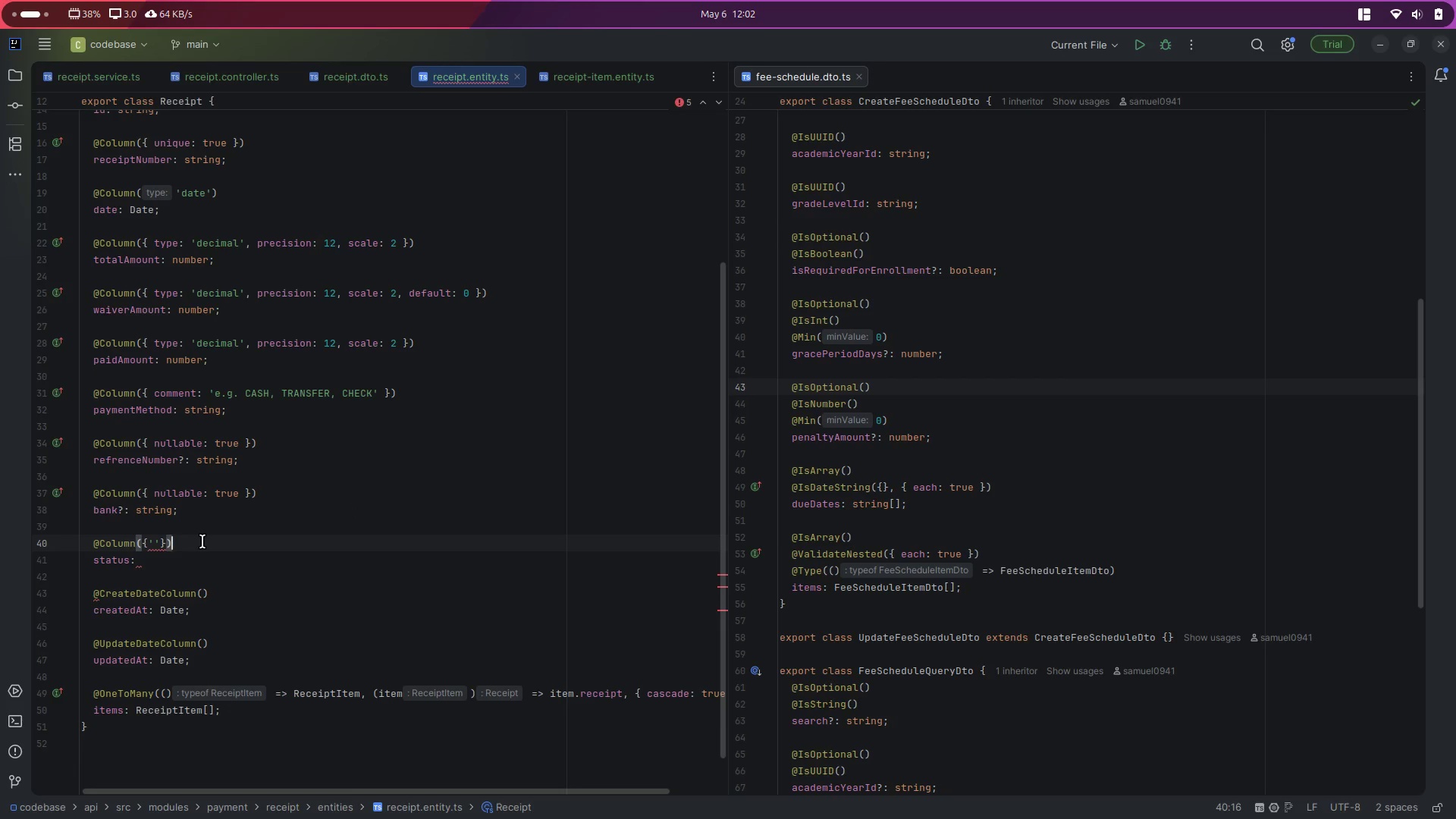 
key(ArrowLeft)
 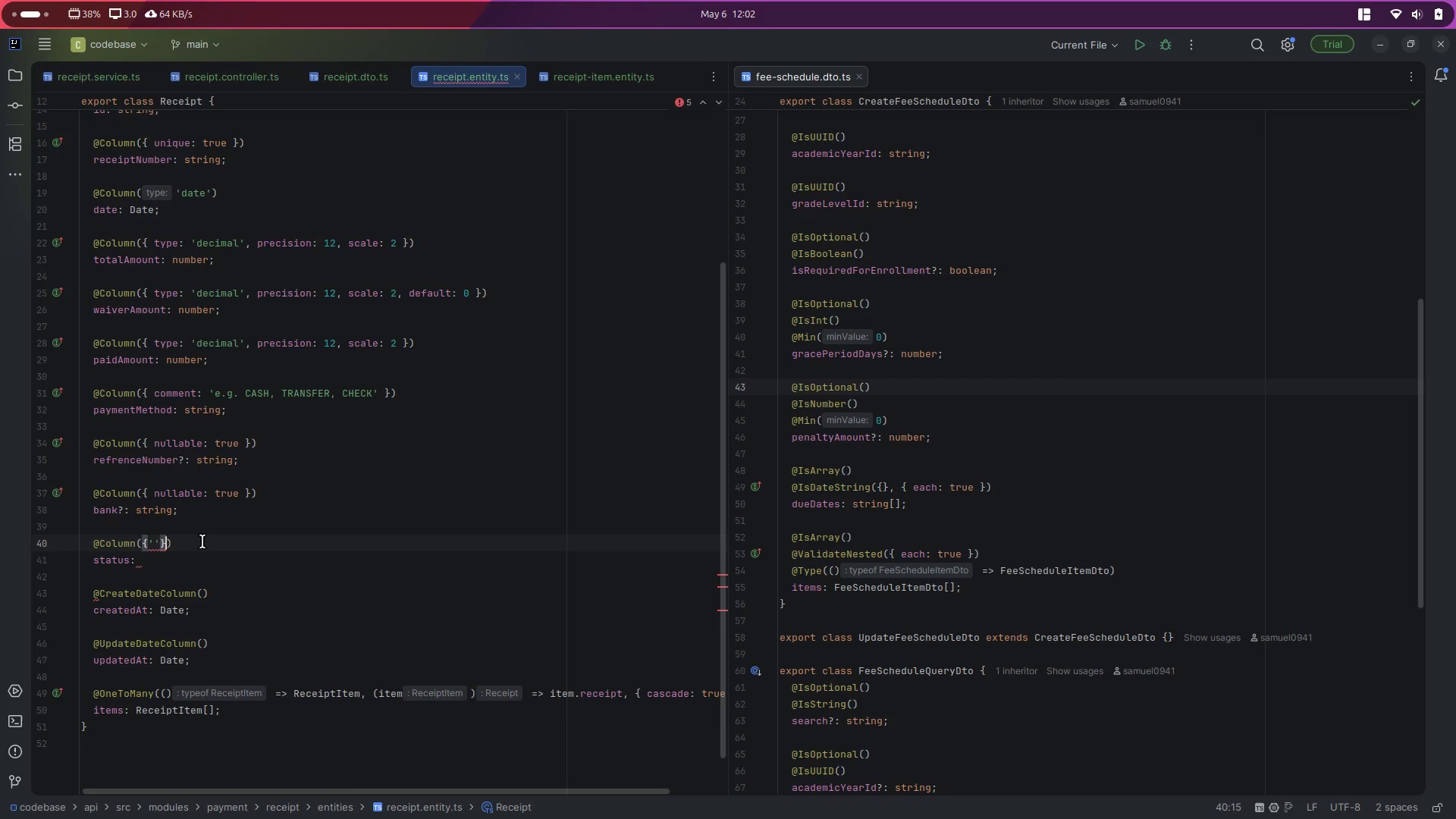 
key(ArrowLeft)
 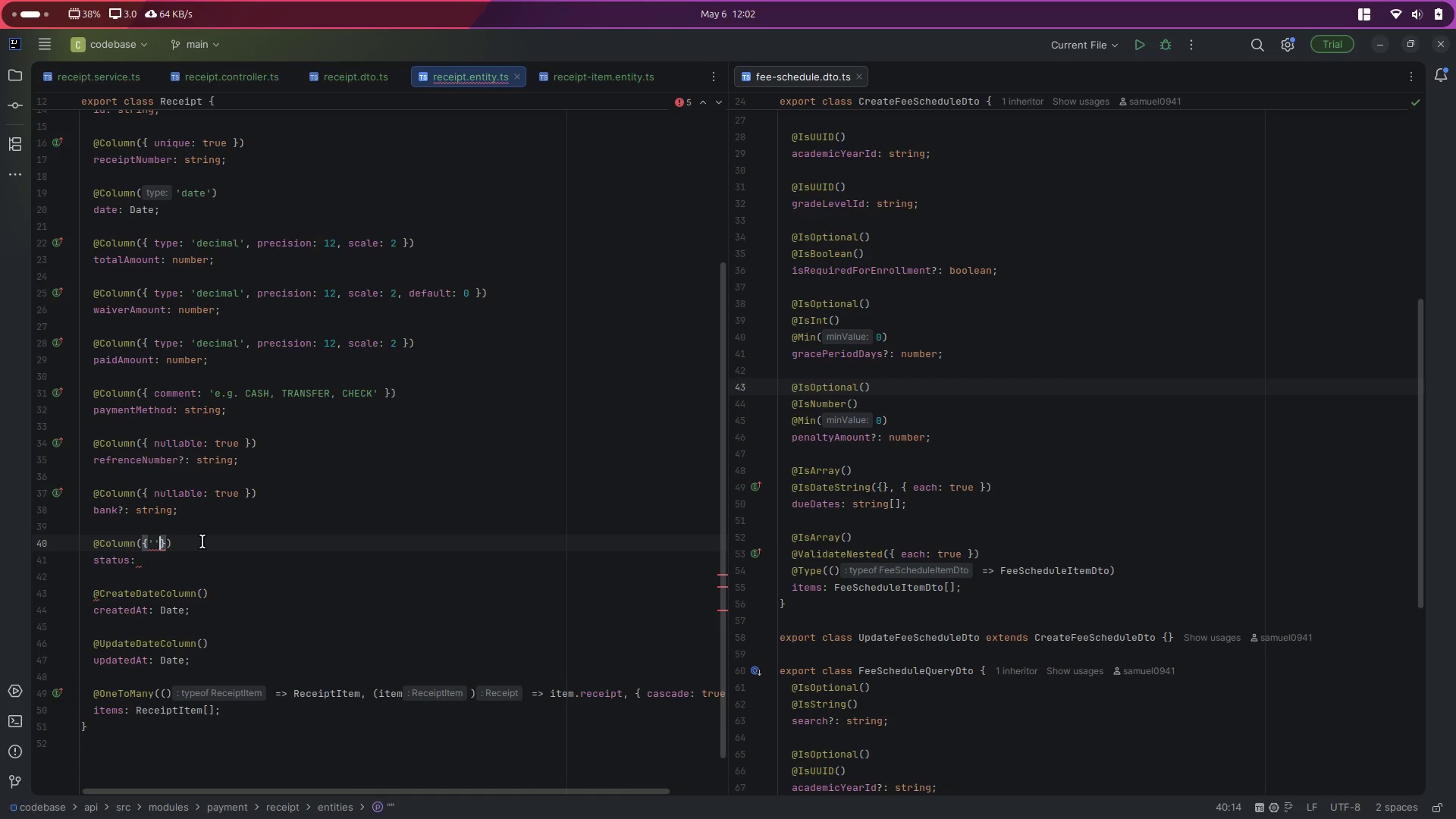 
key(Backspace)
key(Backspace)
type(typ)
 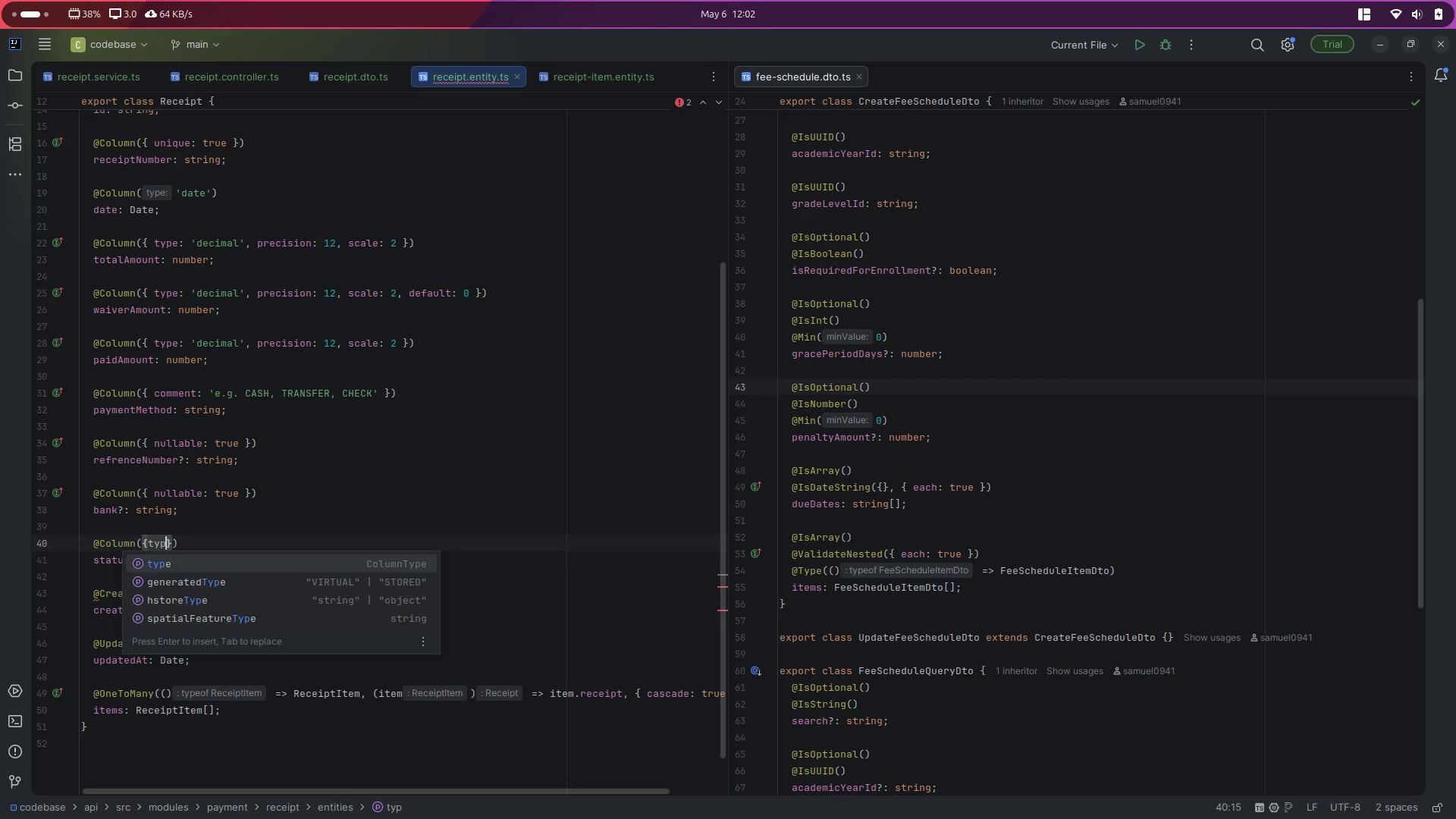 
key(Enter)
 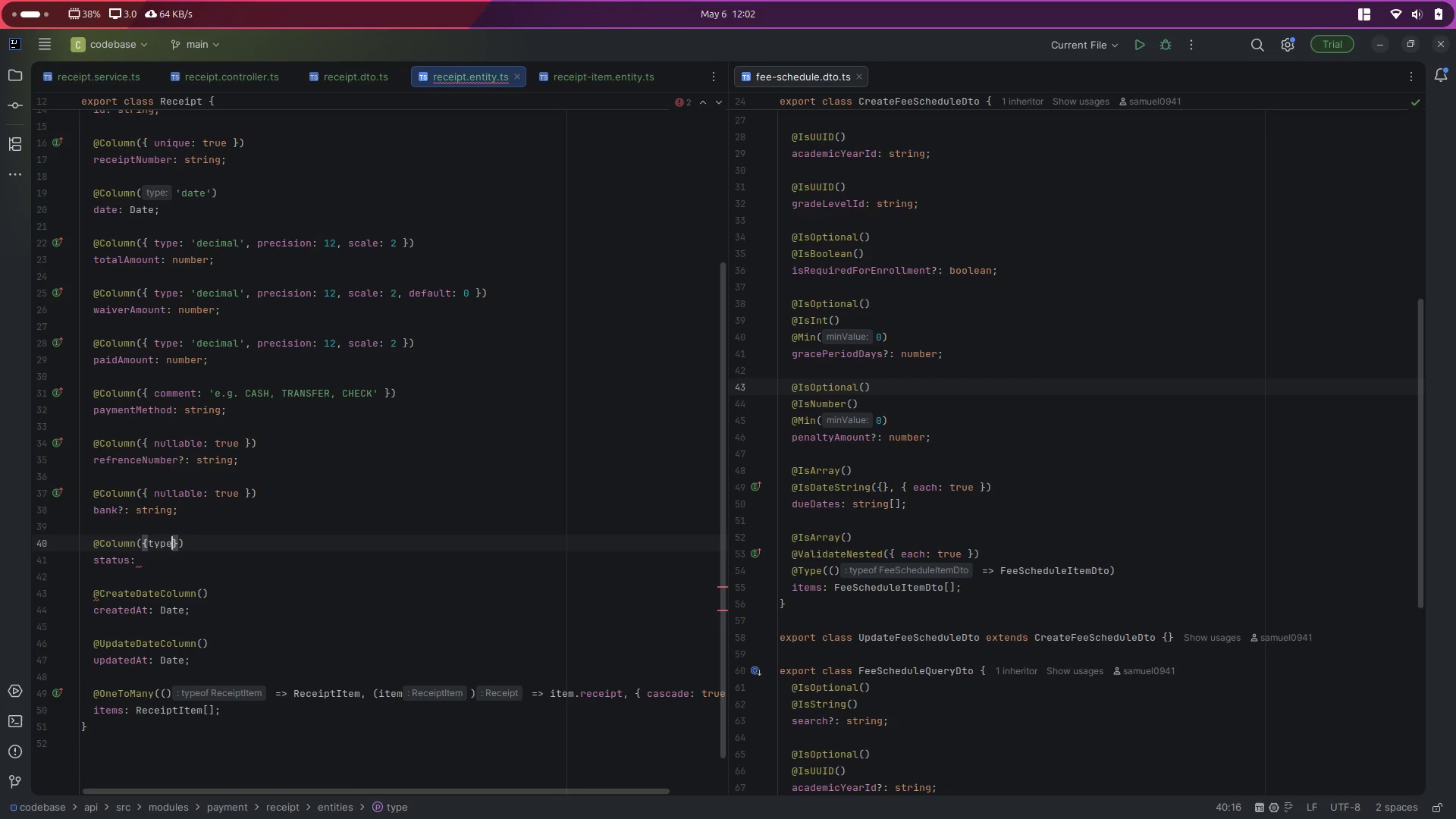 
type(:'en)
 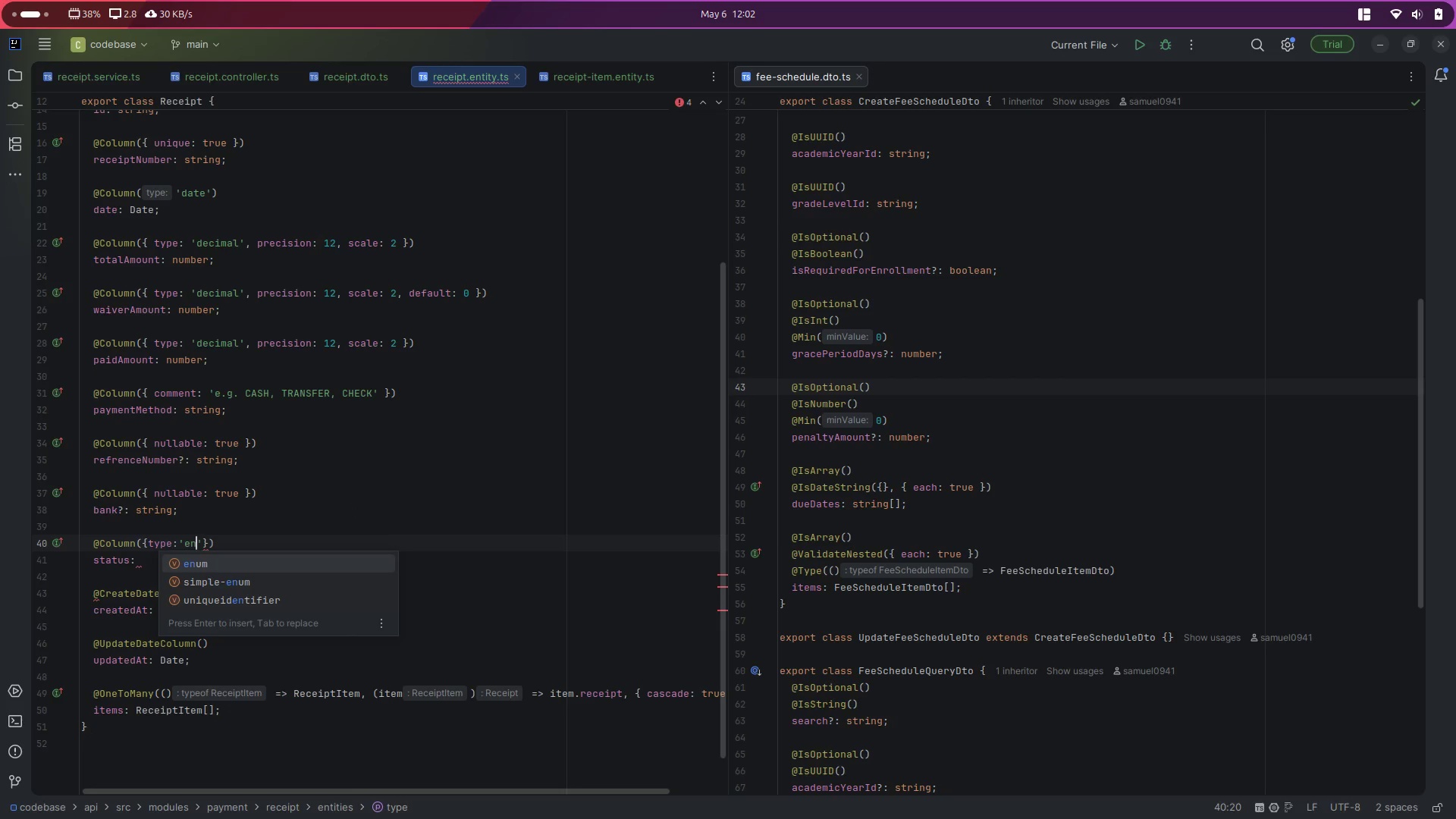 
key(Enter)
 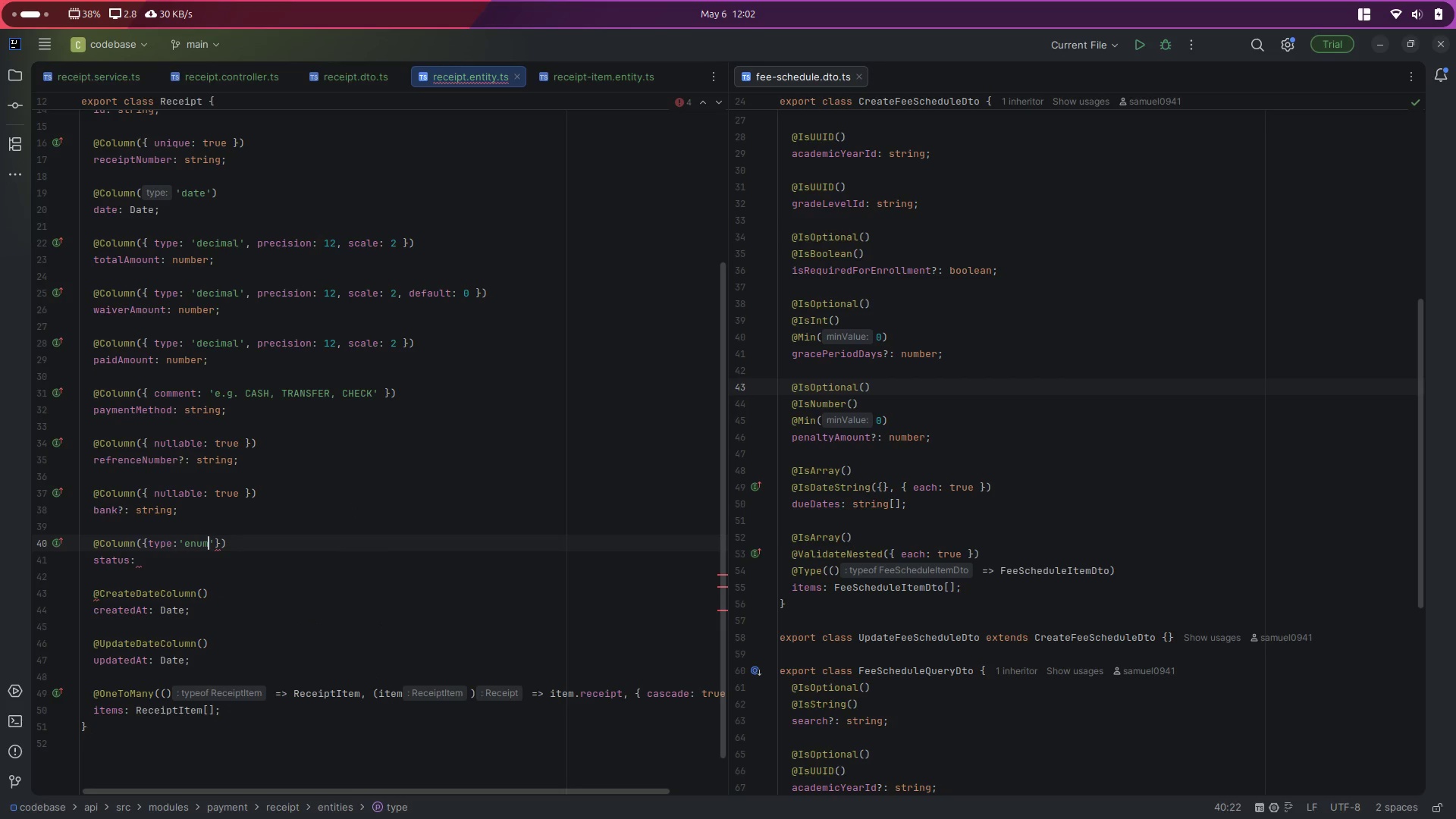 
key(ArrowRight)
 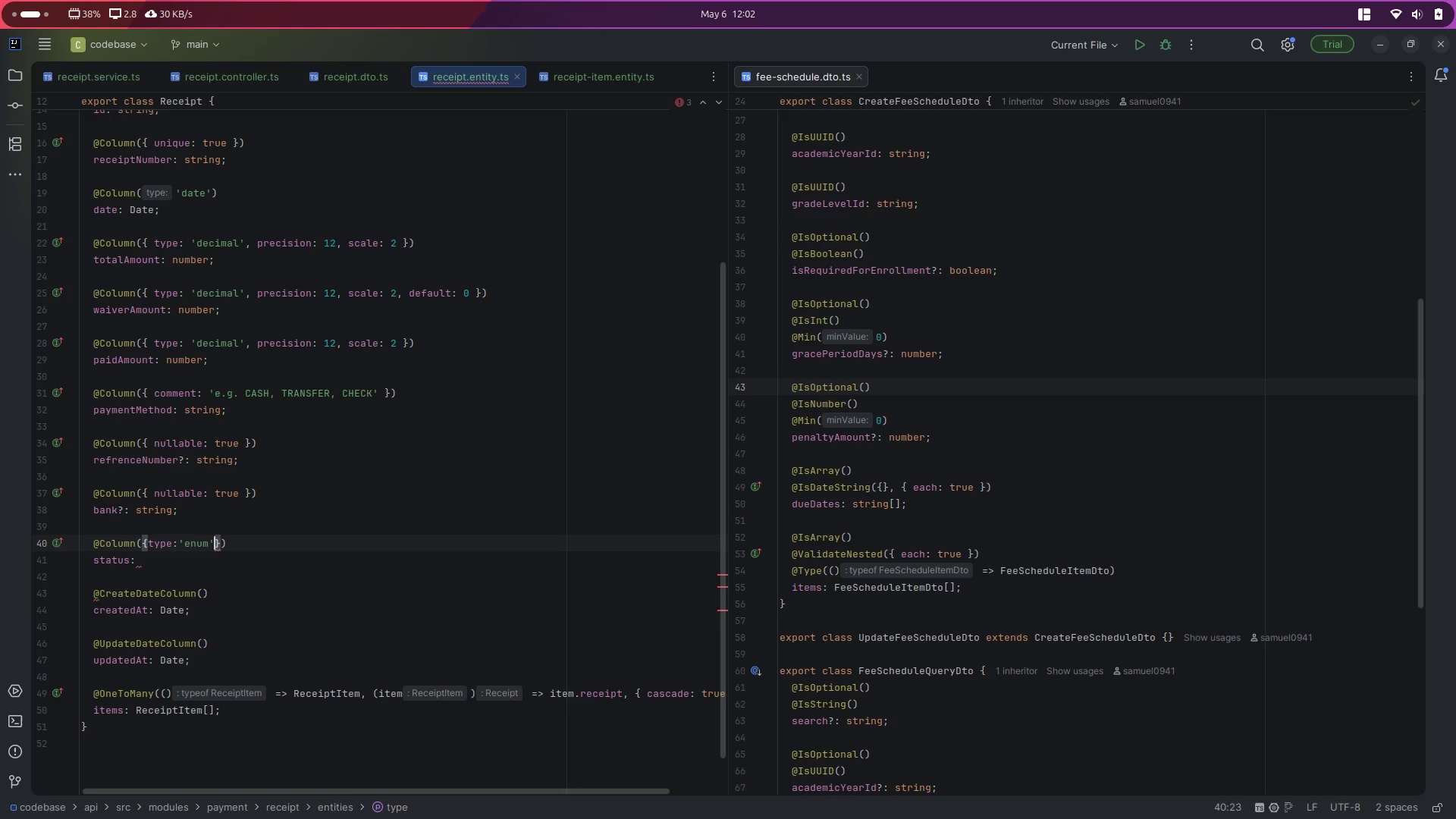 
type(, en)
 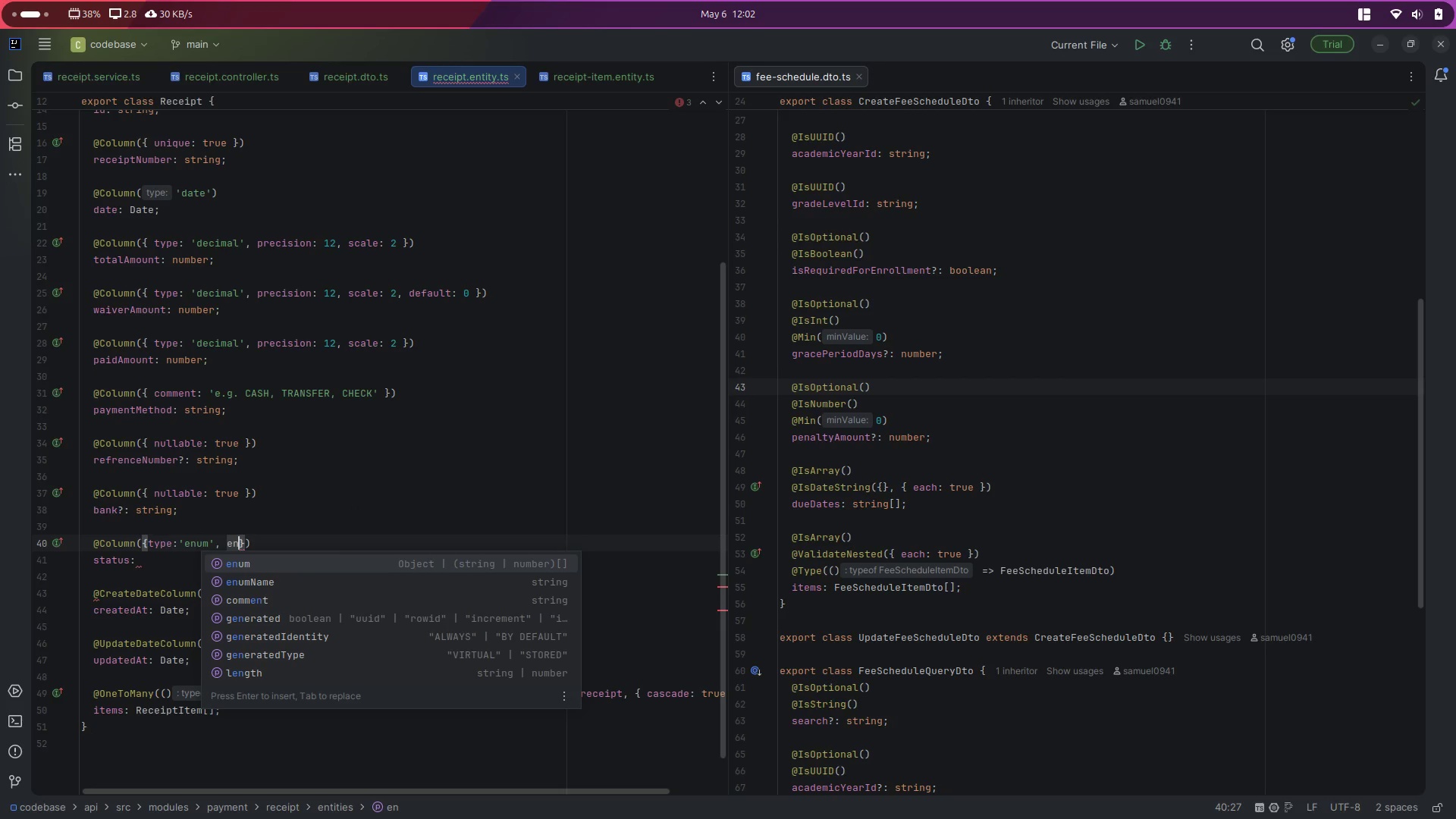 
key(Enter)
 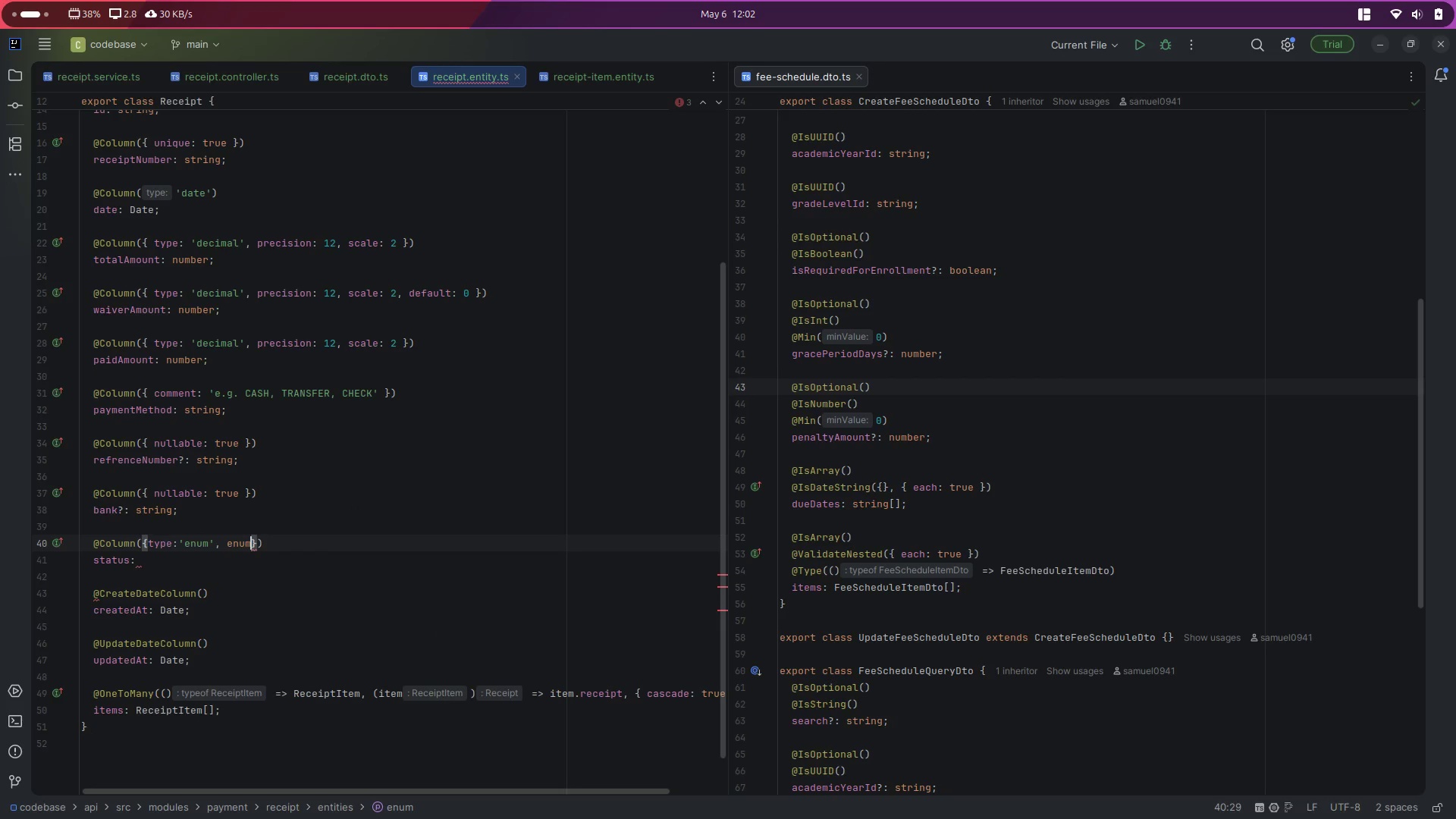 
key(Shift+ShiftLeft)
 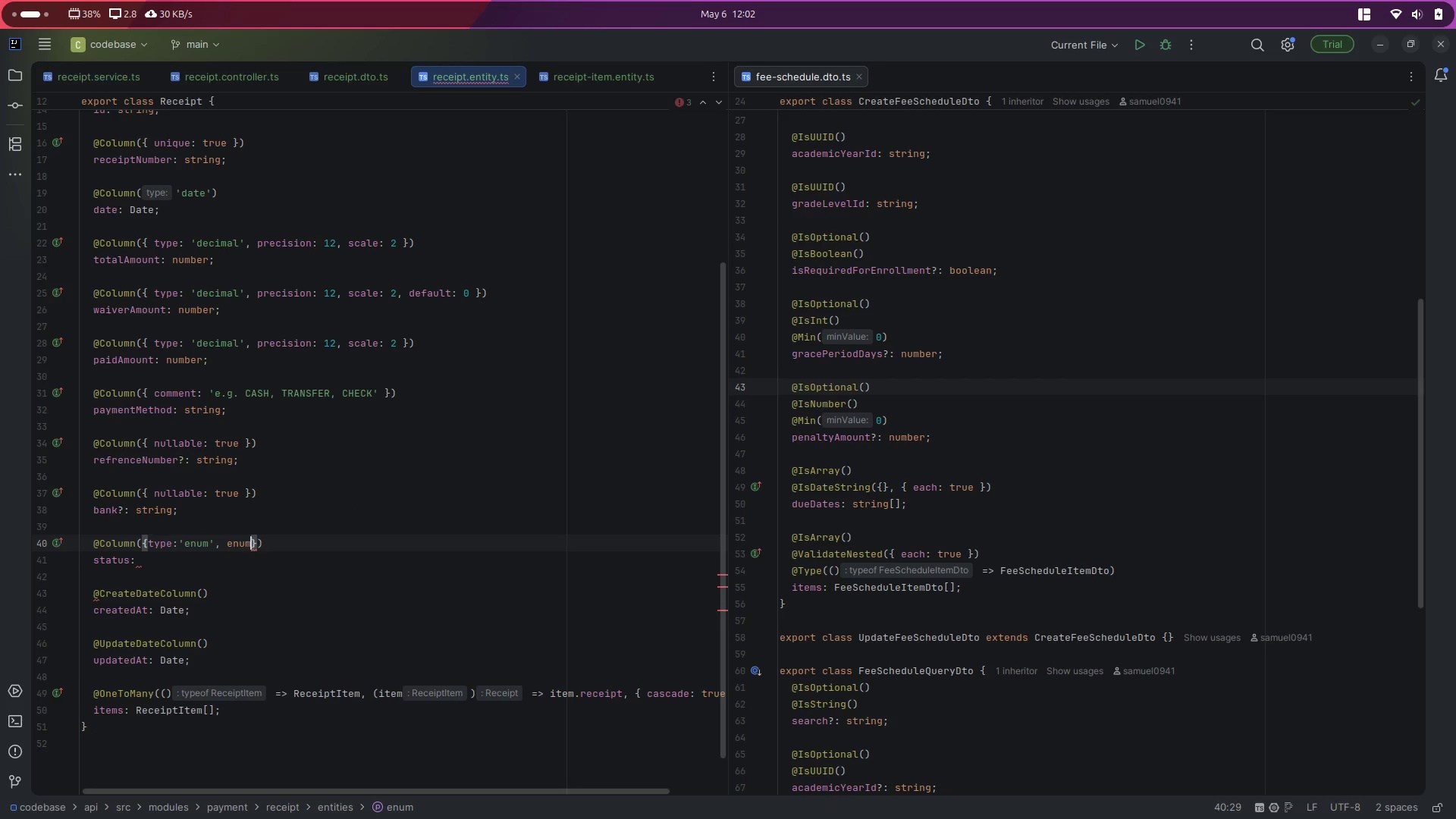 
key(Shift+Semicolon)
 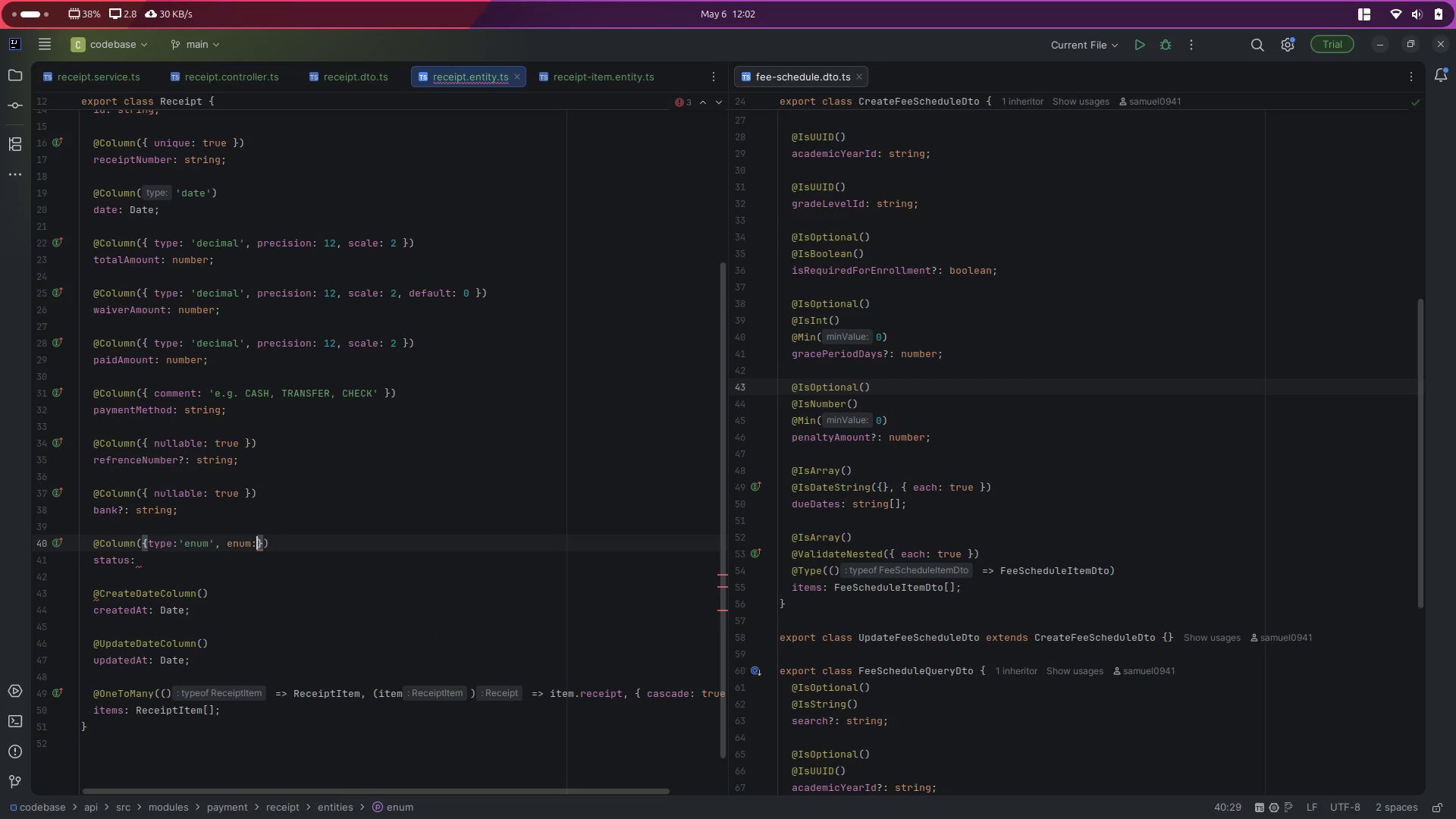 
key(Shift+Space)
 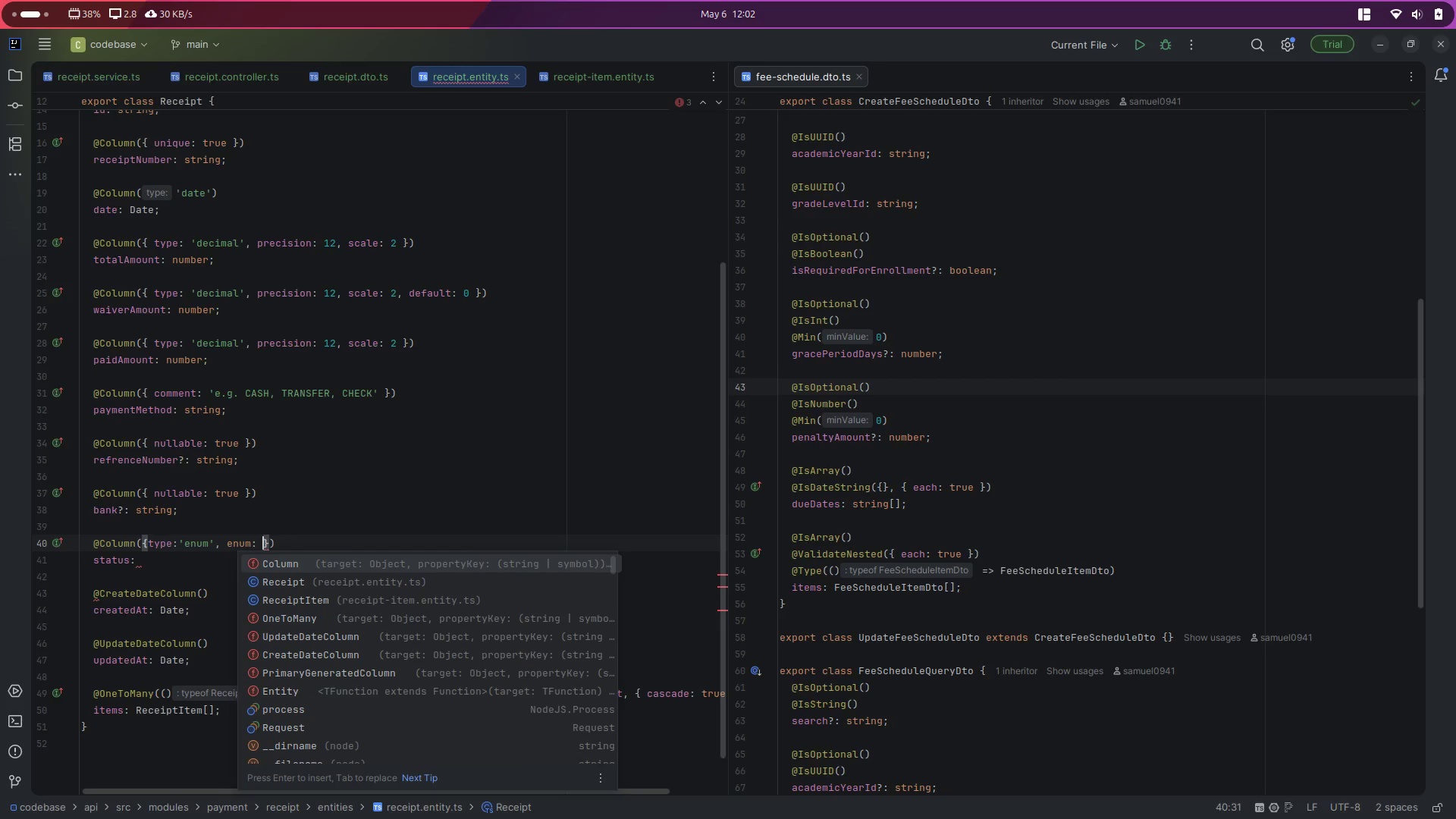 
scroll: coordinate [202, 541], scroll_direction: up, amount: 15.0
 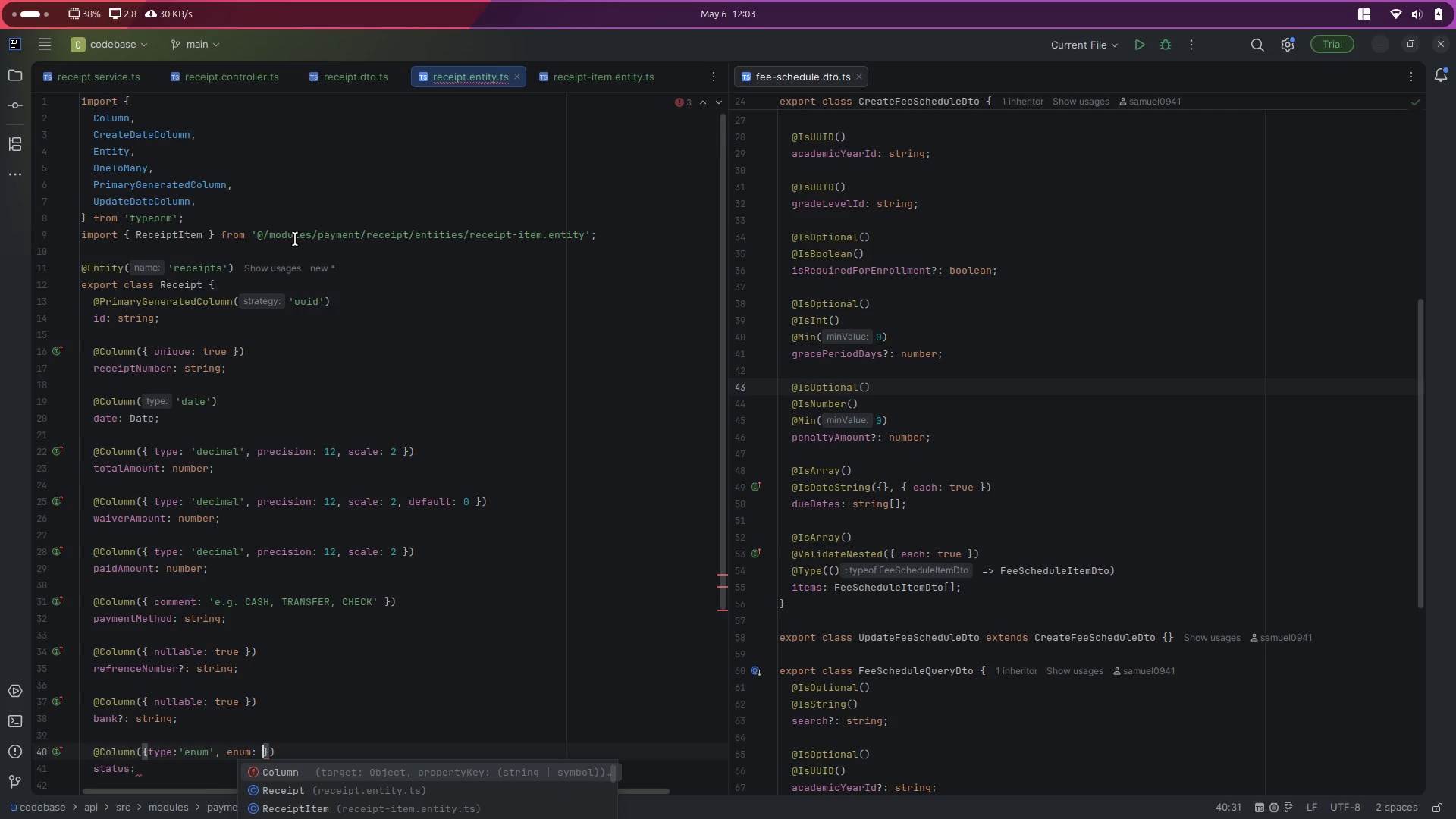 
left_click([295, 240])
 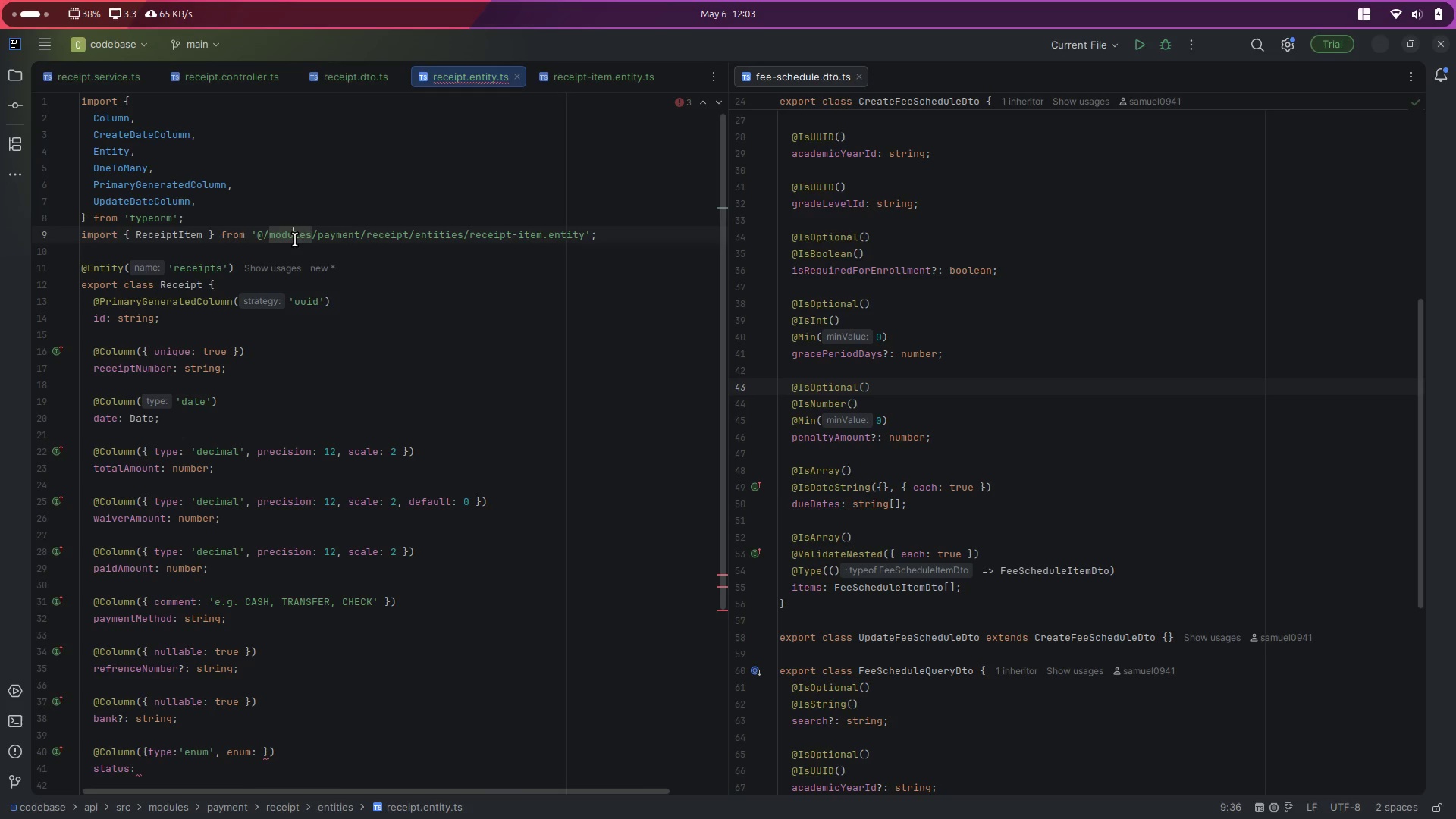 
key(ArrowDown)
 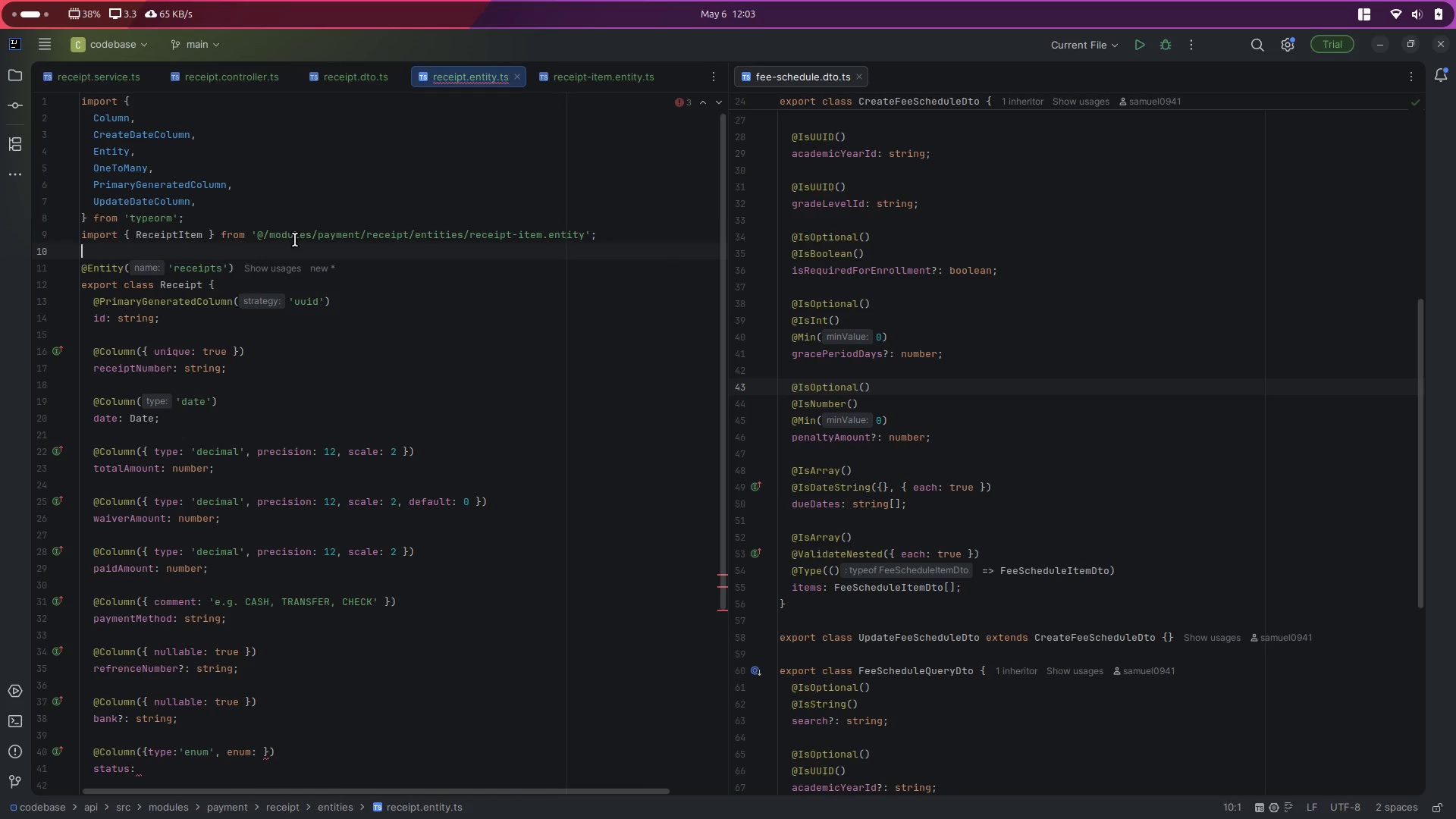 
key(Enter)
 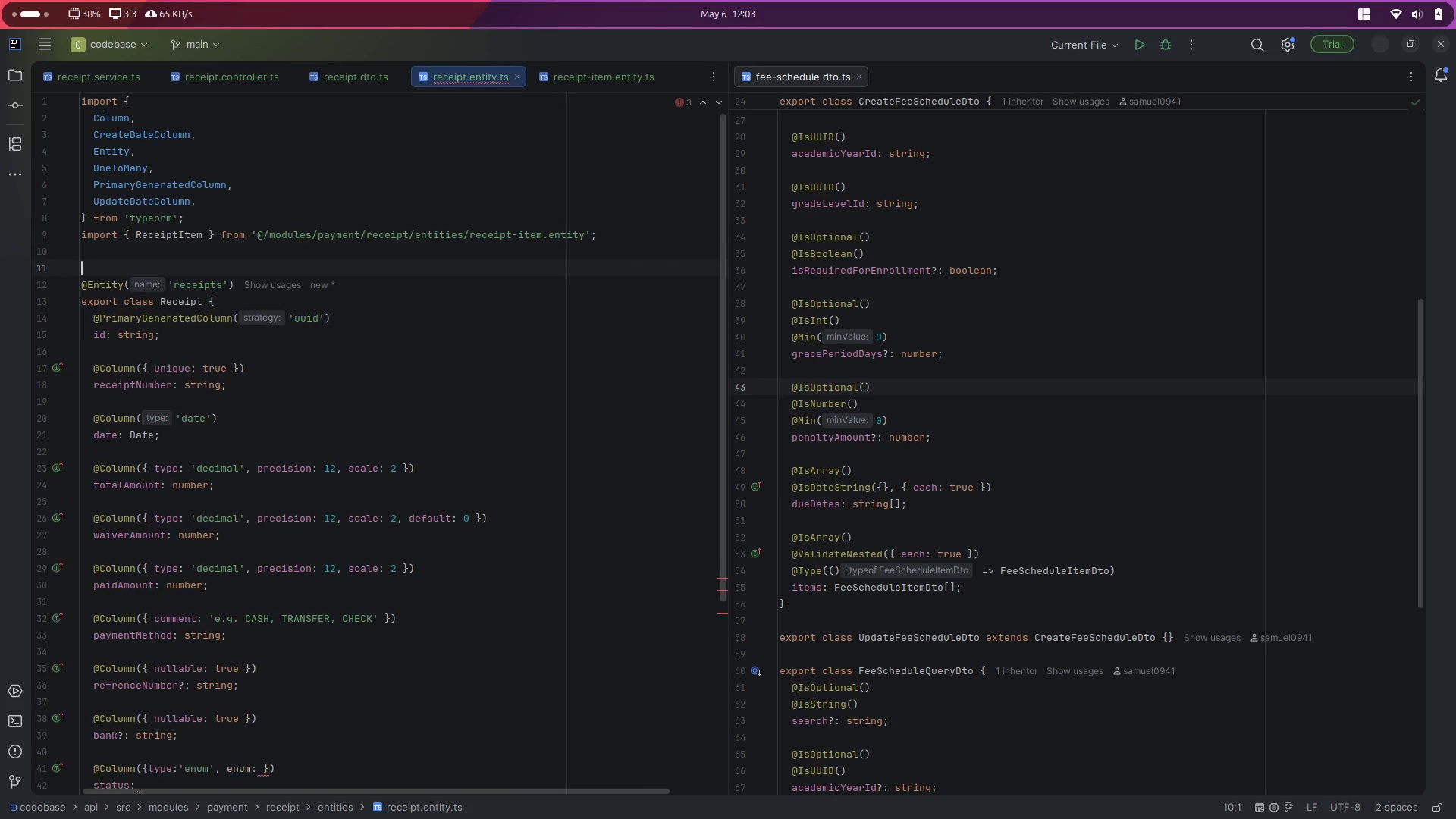 
key(Enter)
 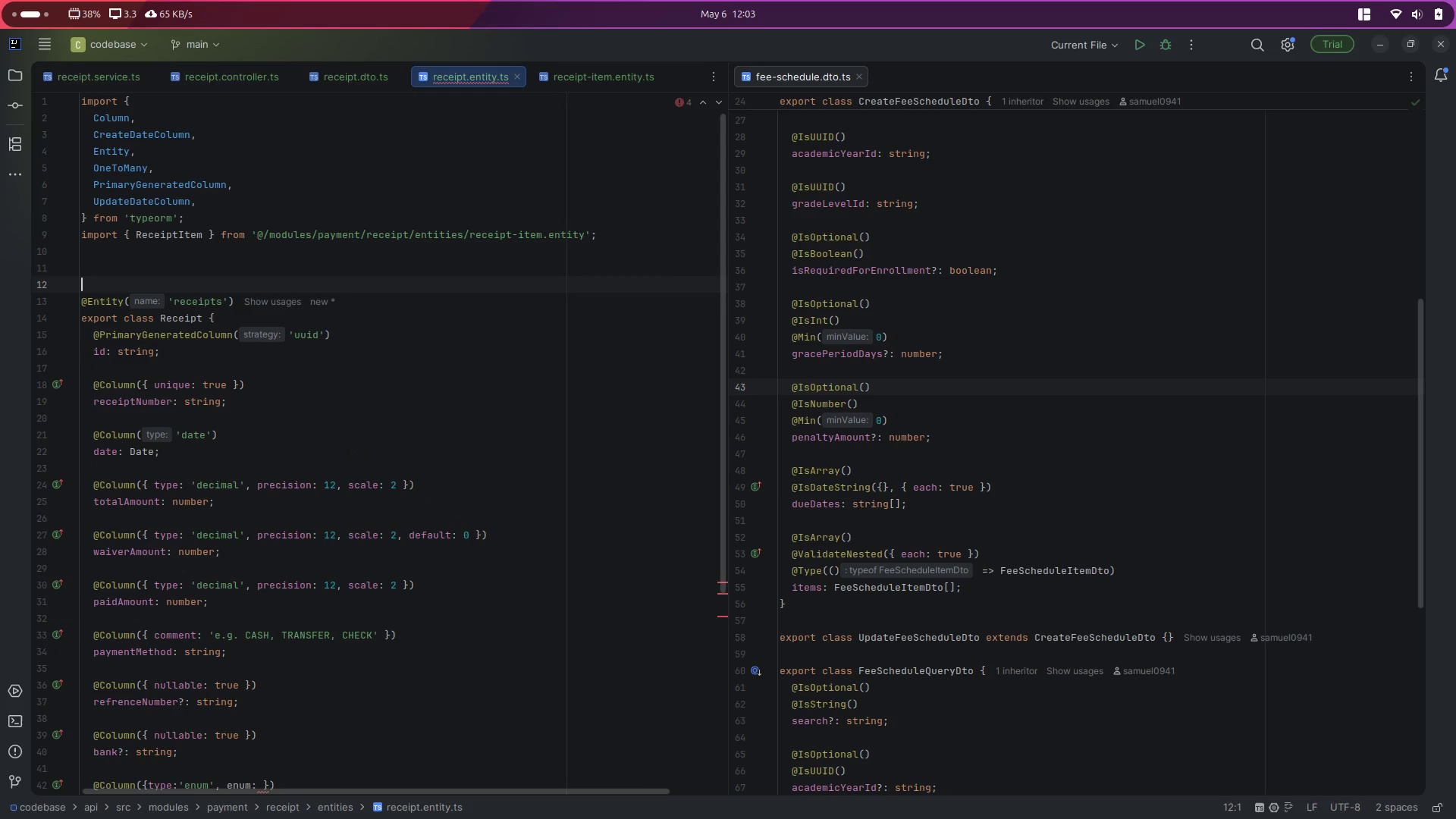 
key(ArrowUp)
 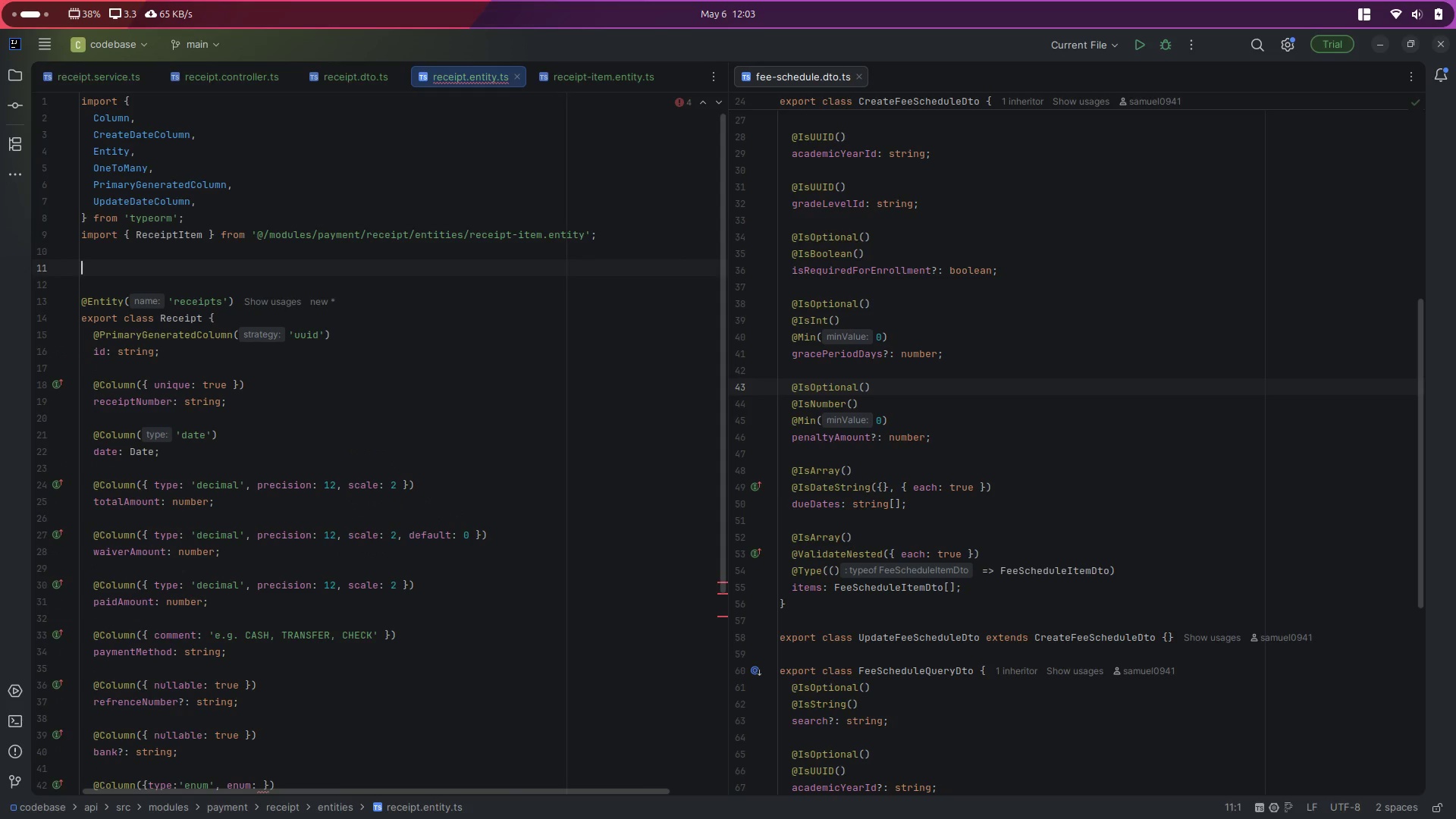 
type(export enum R)
key(Backspace)
type(RECEIPT_STATUS = {)
 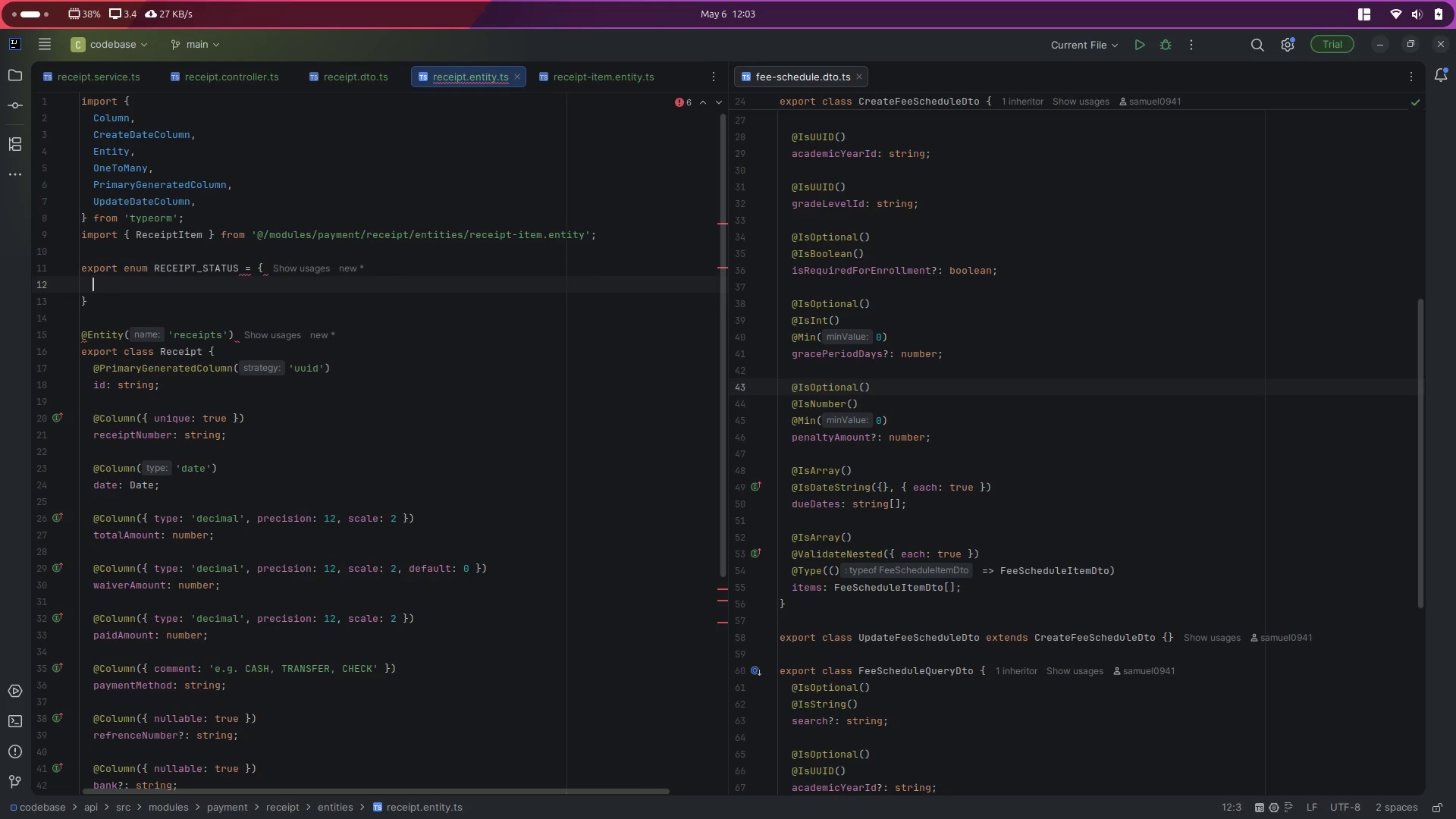 
 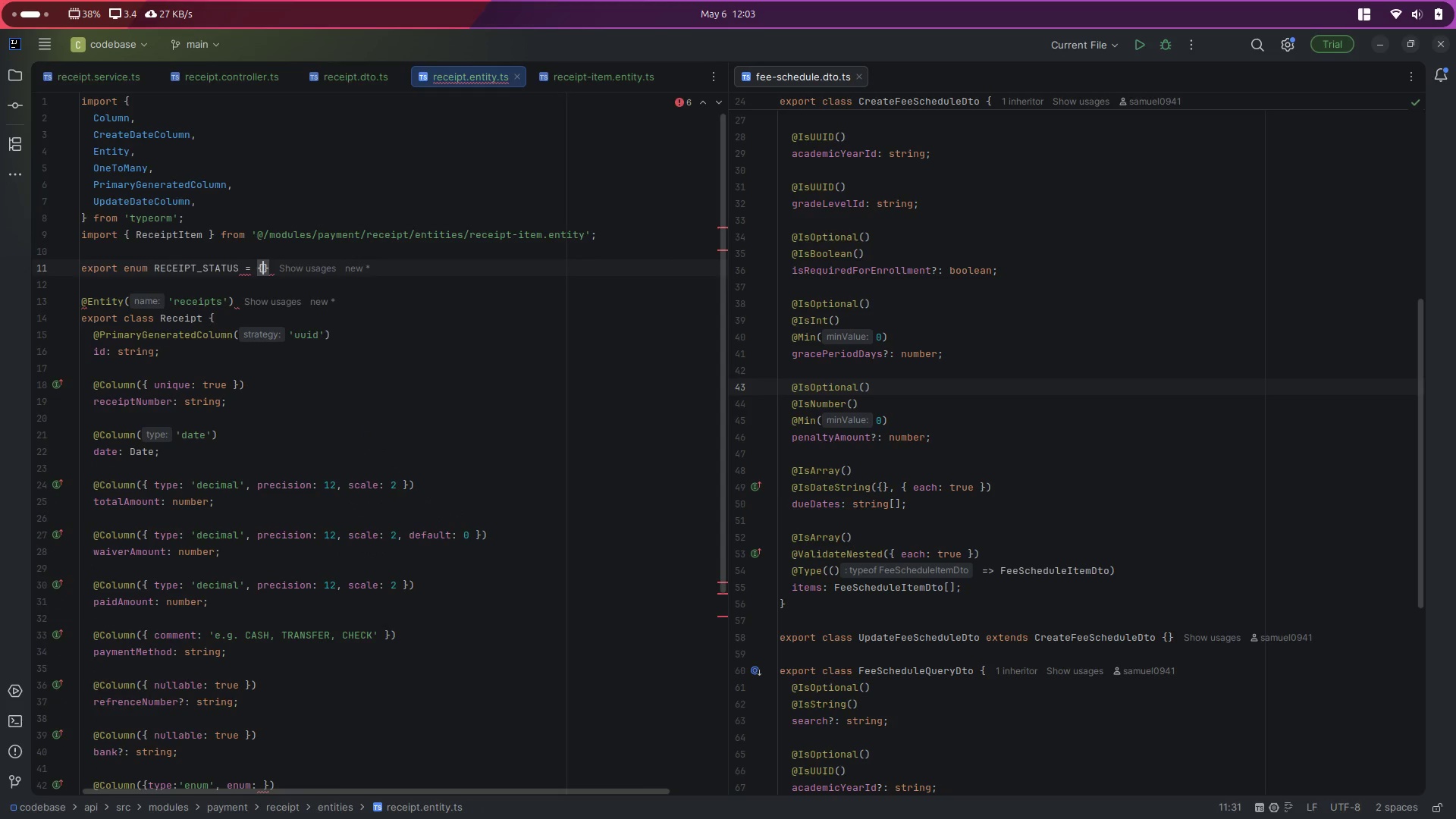 
key(Enter)
 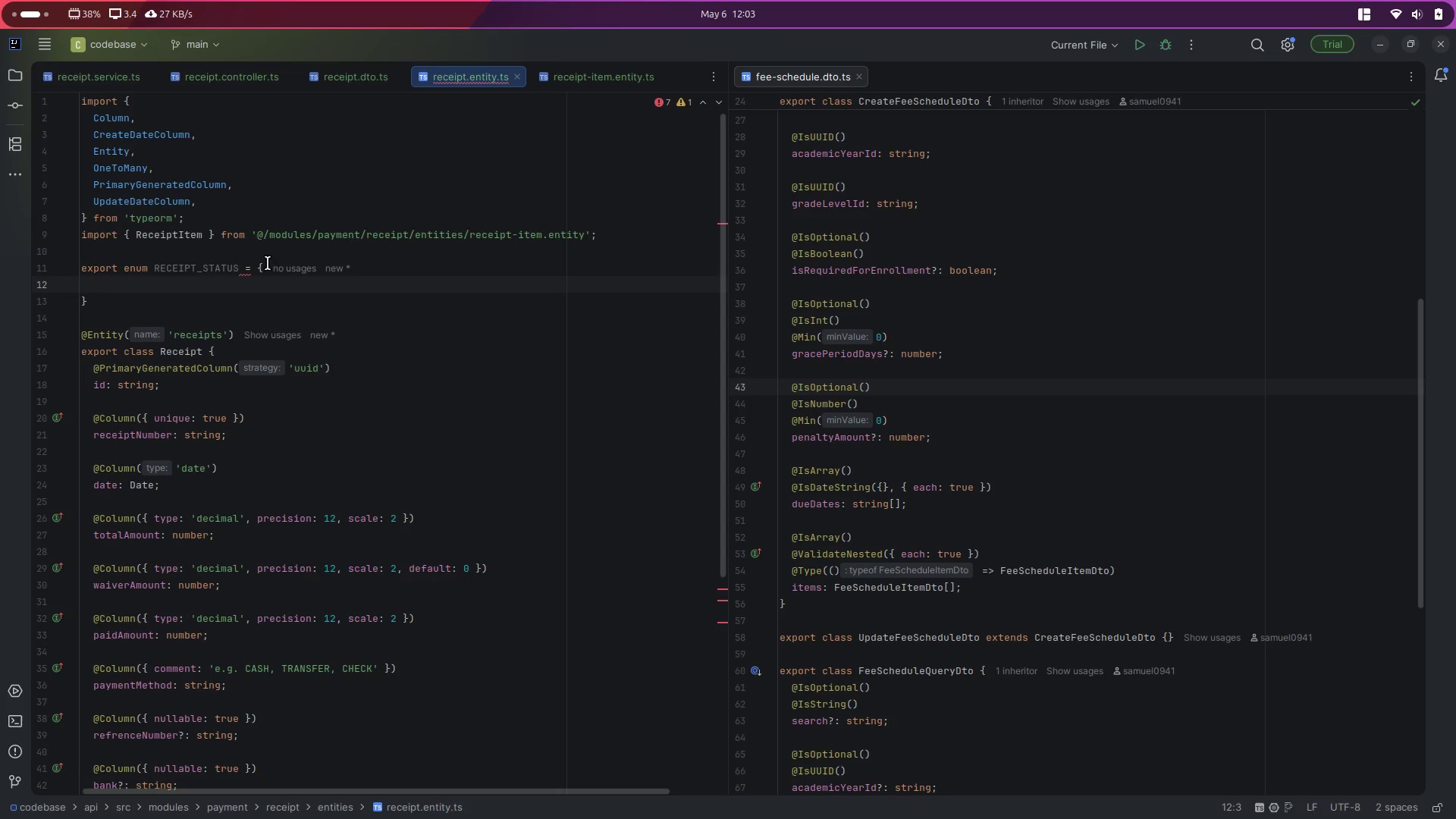 
left_click([255, 265])
 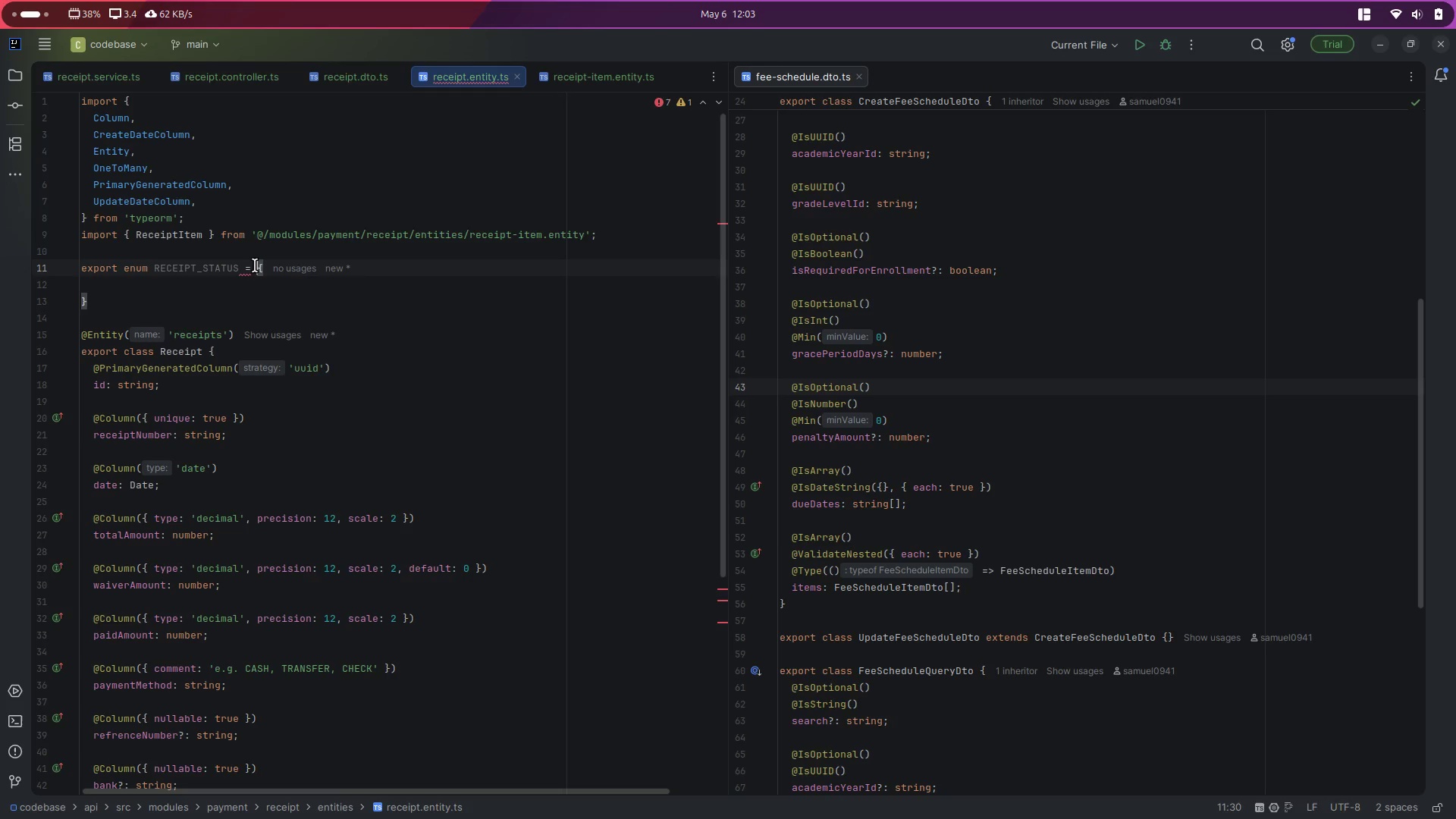 
key(Backspace)
 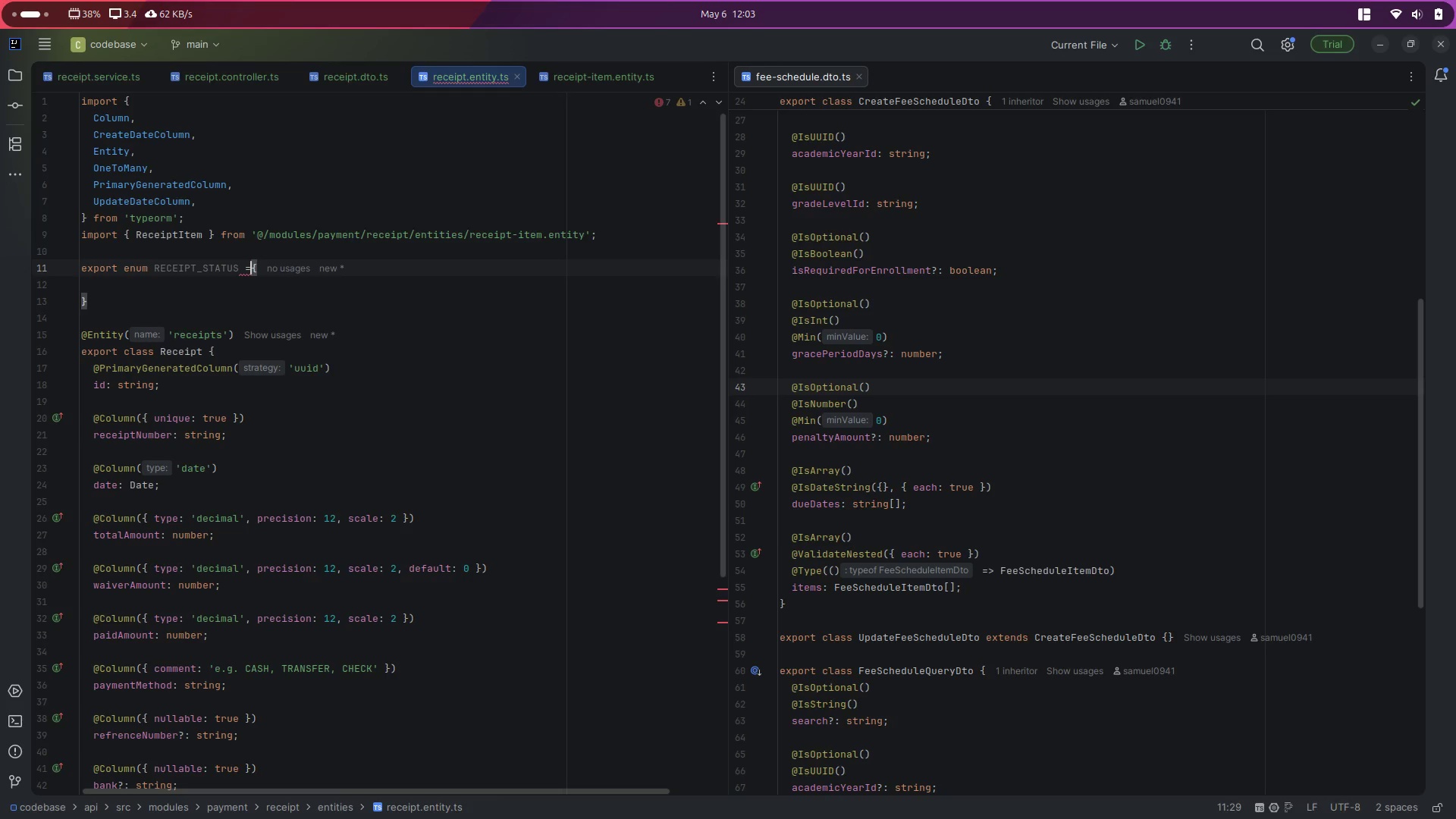 
key(Backspace)
 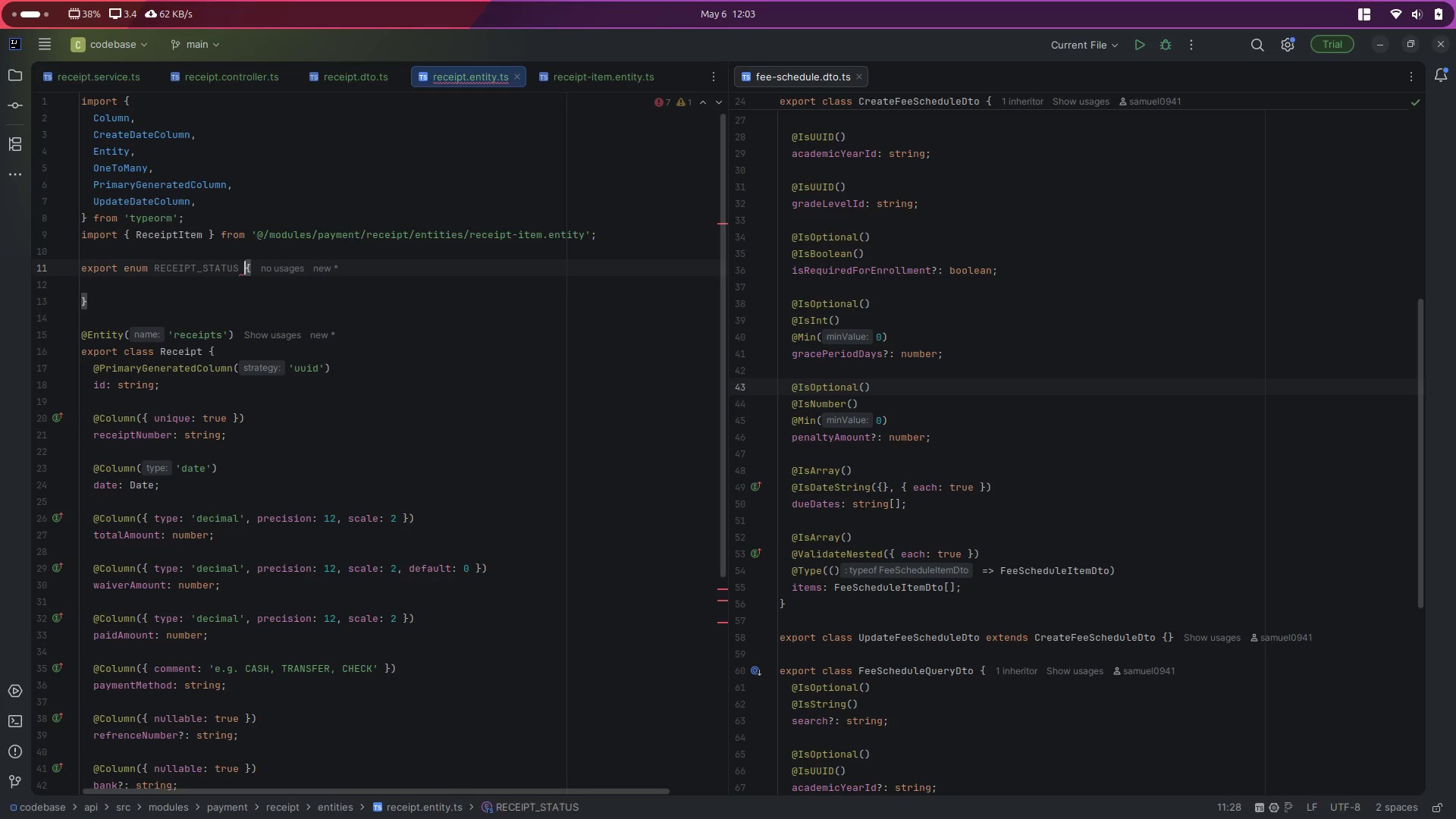 
key(ArrowDown)
 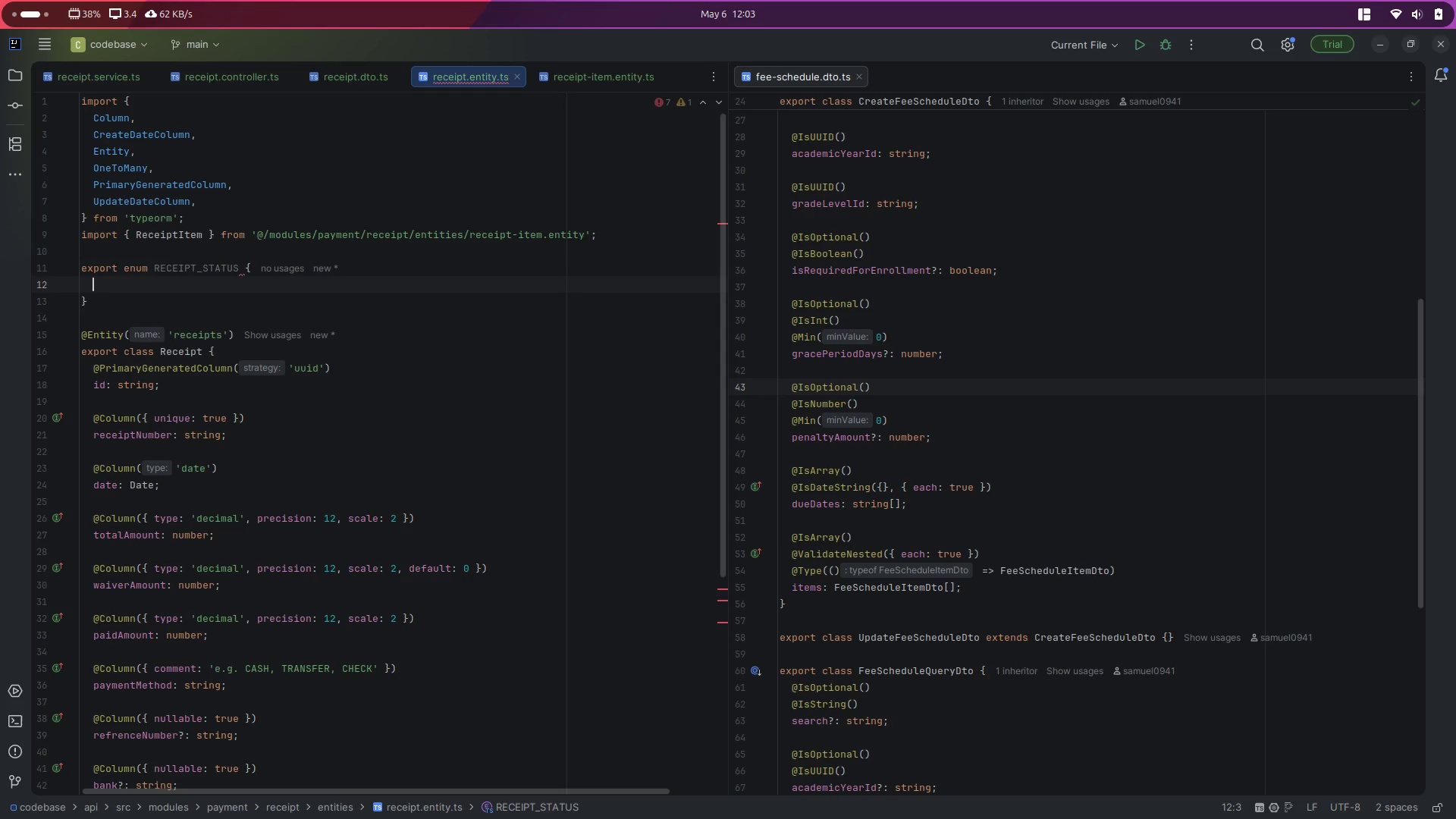 
type(Active = 'Active)
 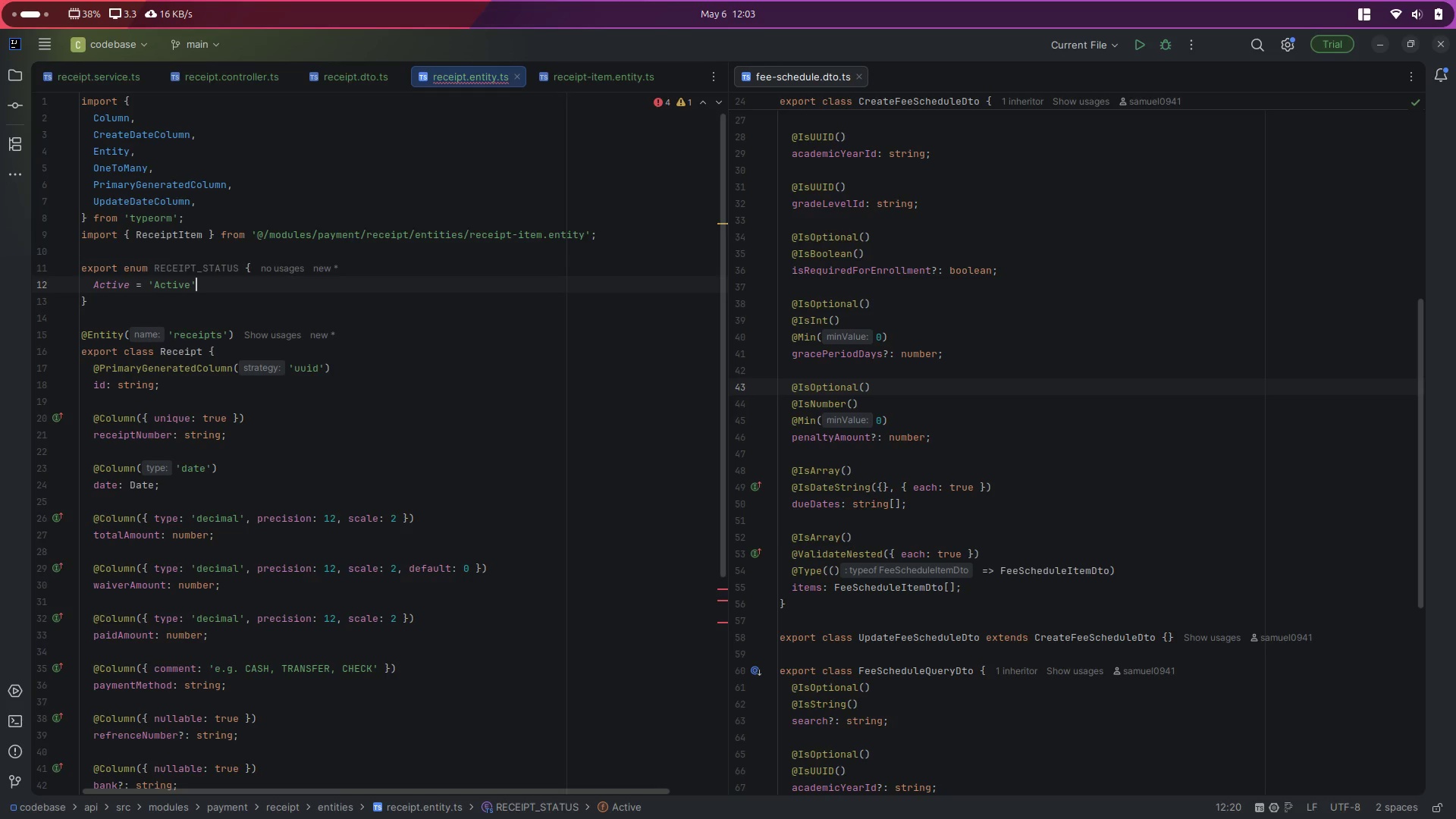 
 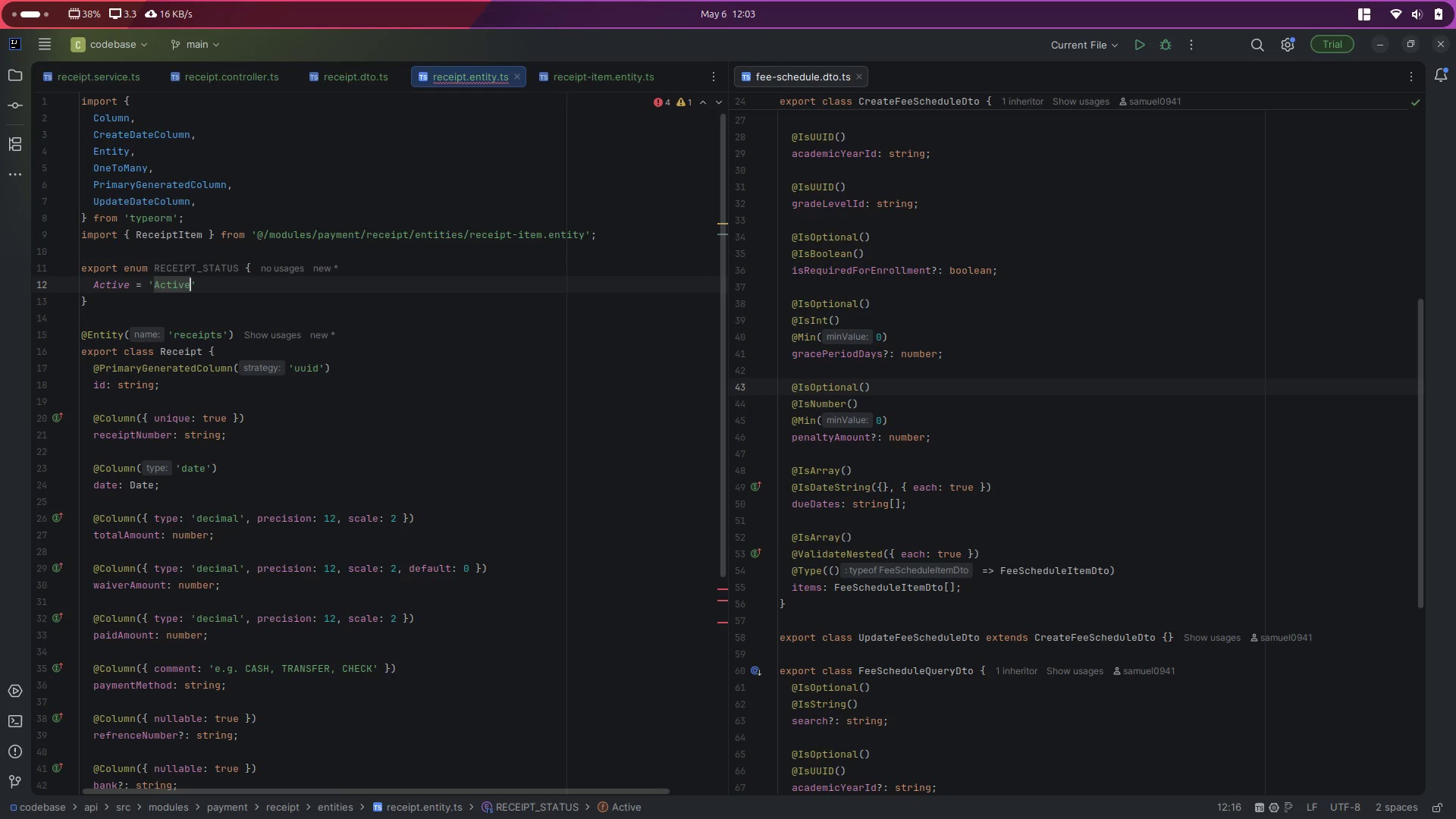 
key(ArrowRight)
 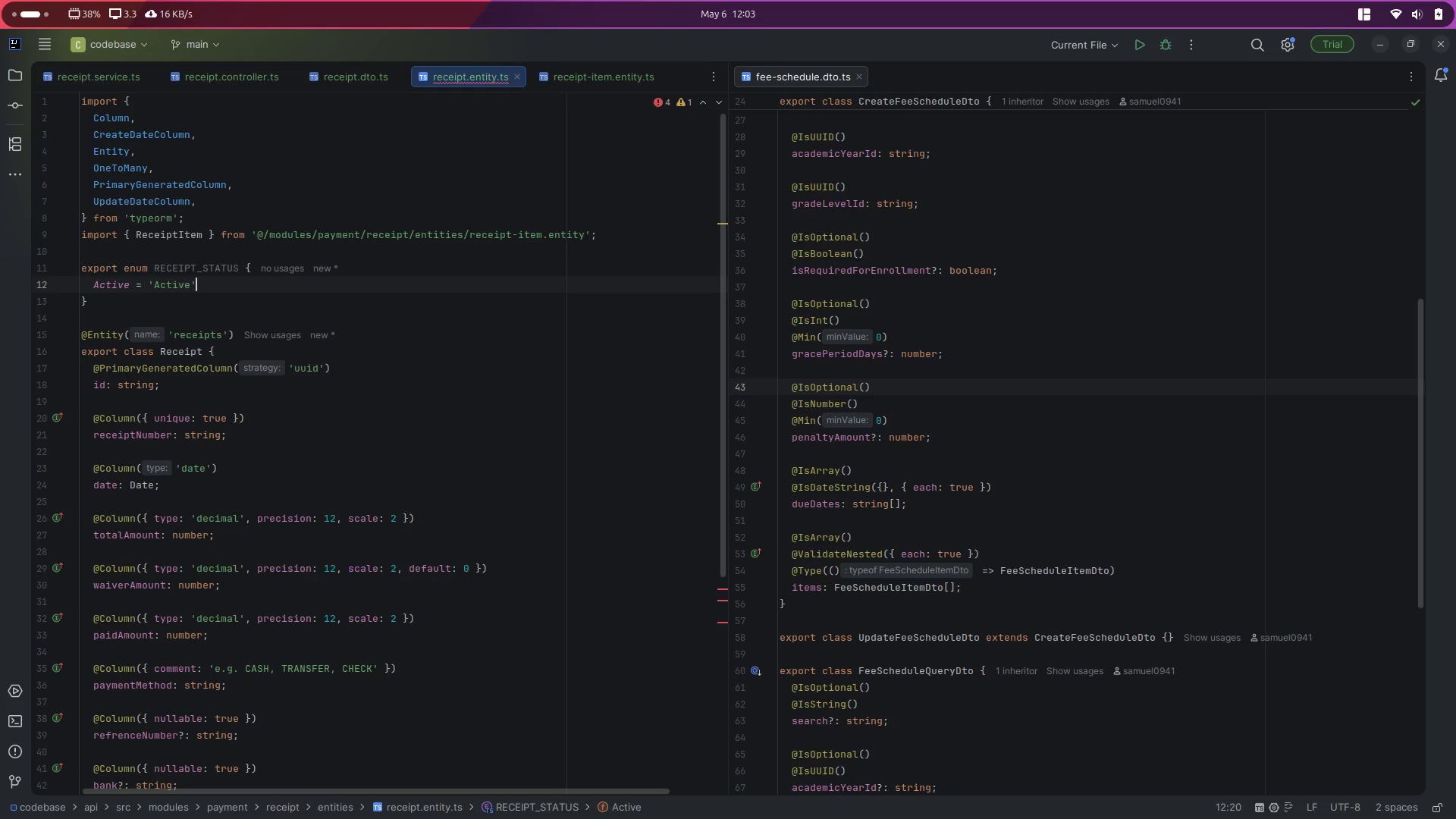 
key(Comma)
 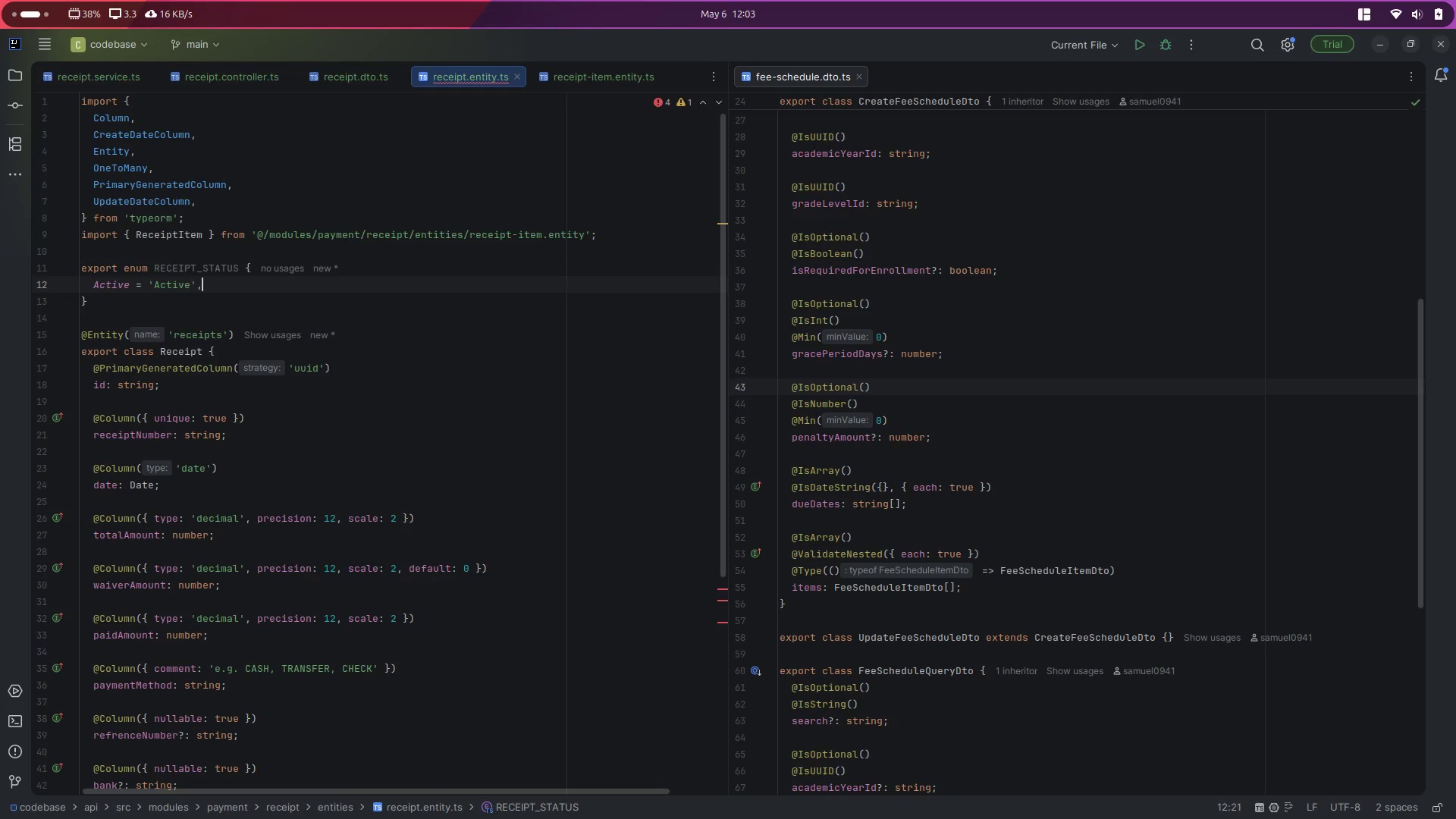 
key(Enter)
 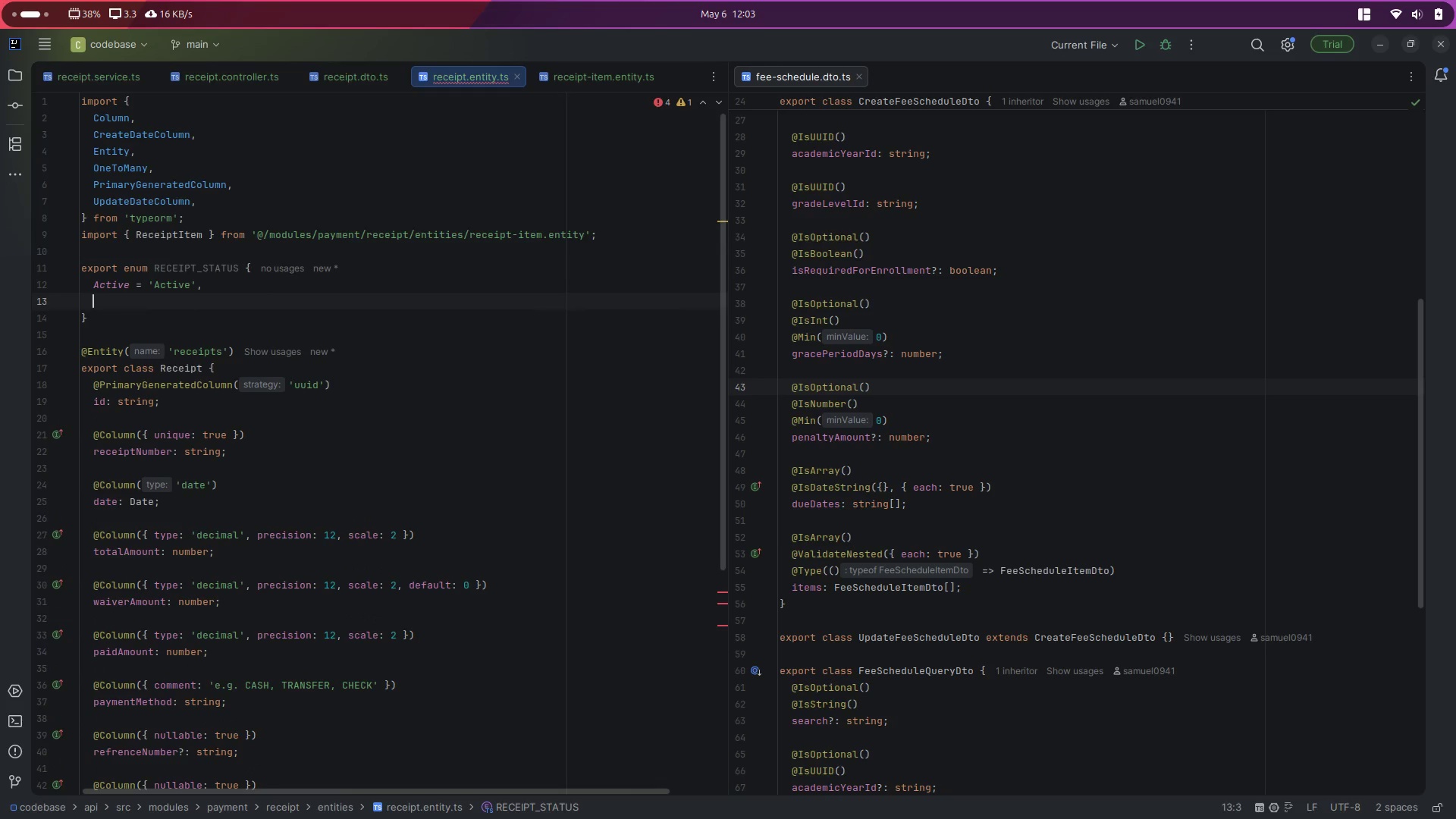 
type('v)
key(Backspace)
type(Void)
 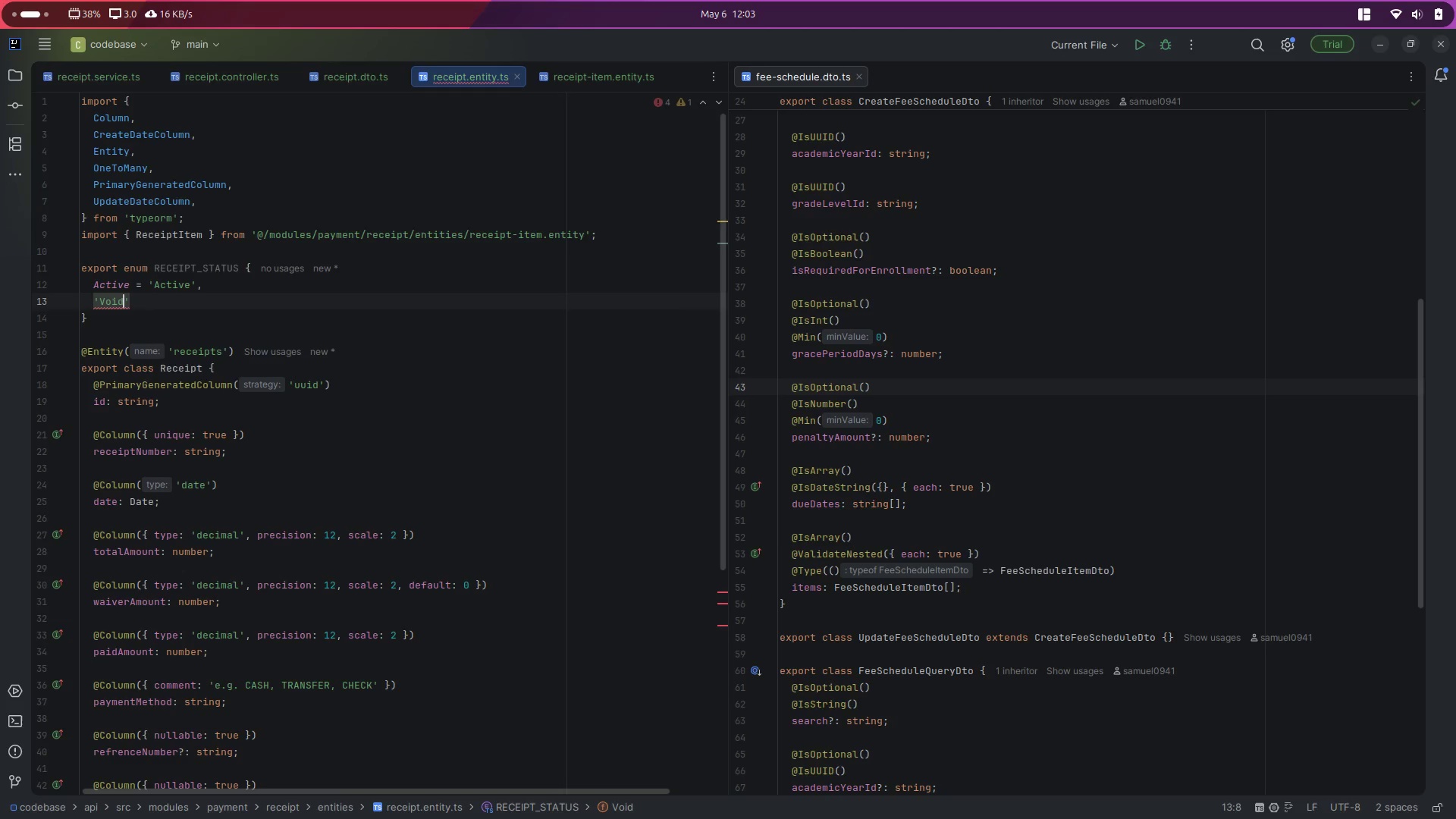 
key(ArrowRight)
 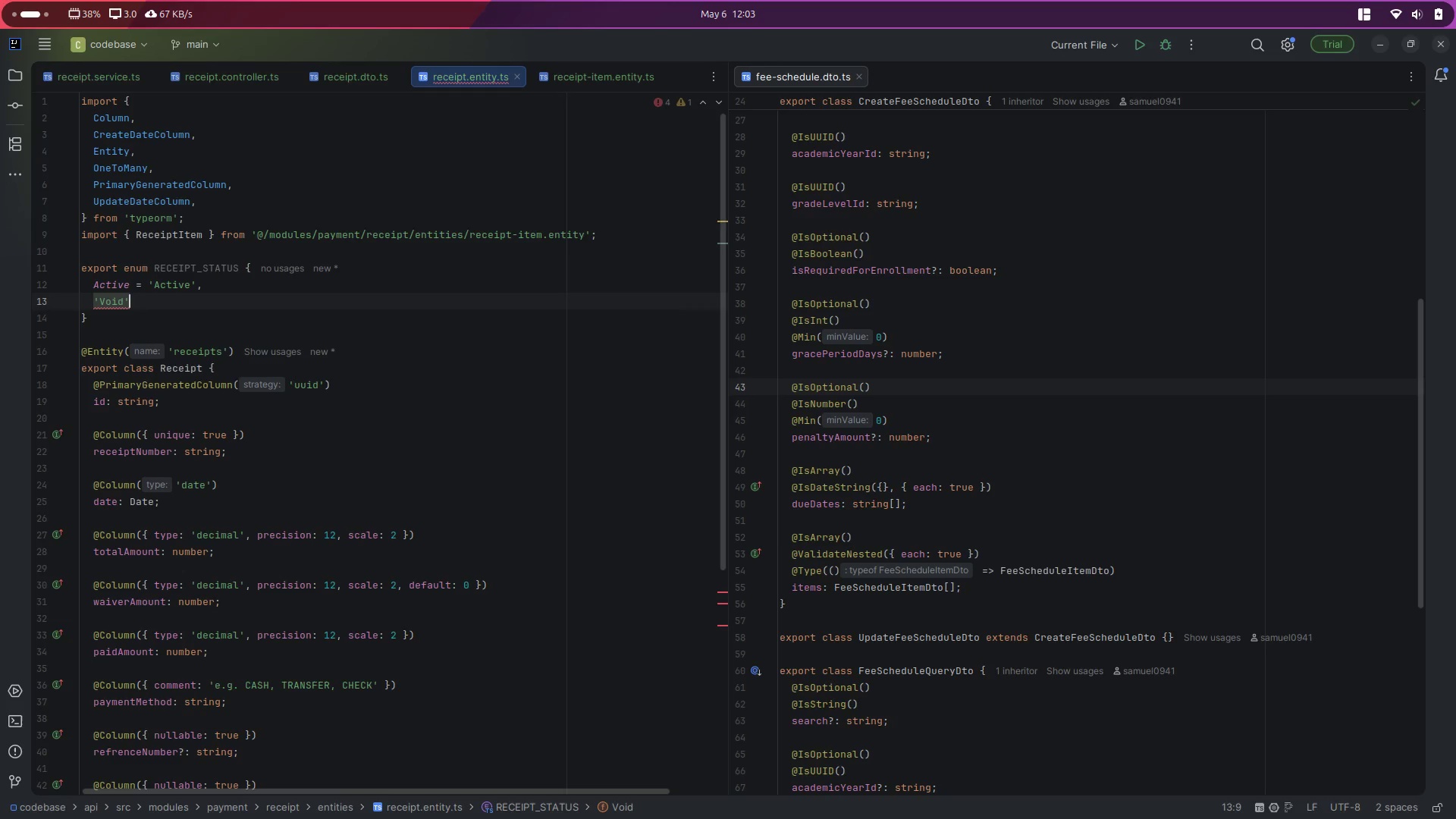 
key(Backspace)
key(Backspace)
key(Backspace)
key(Backspace)
key(Backspace)
key(Backspace)
type(voi)
key(Backspace)
key(Backspace)
key(Backspace)
type(Void = 'Void)
 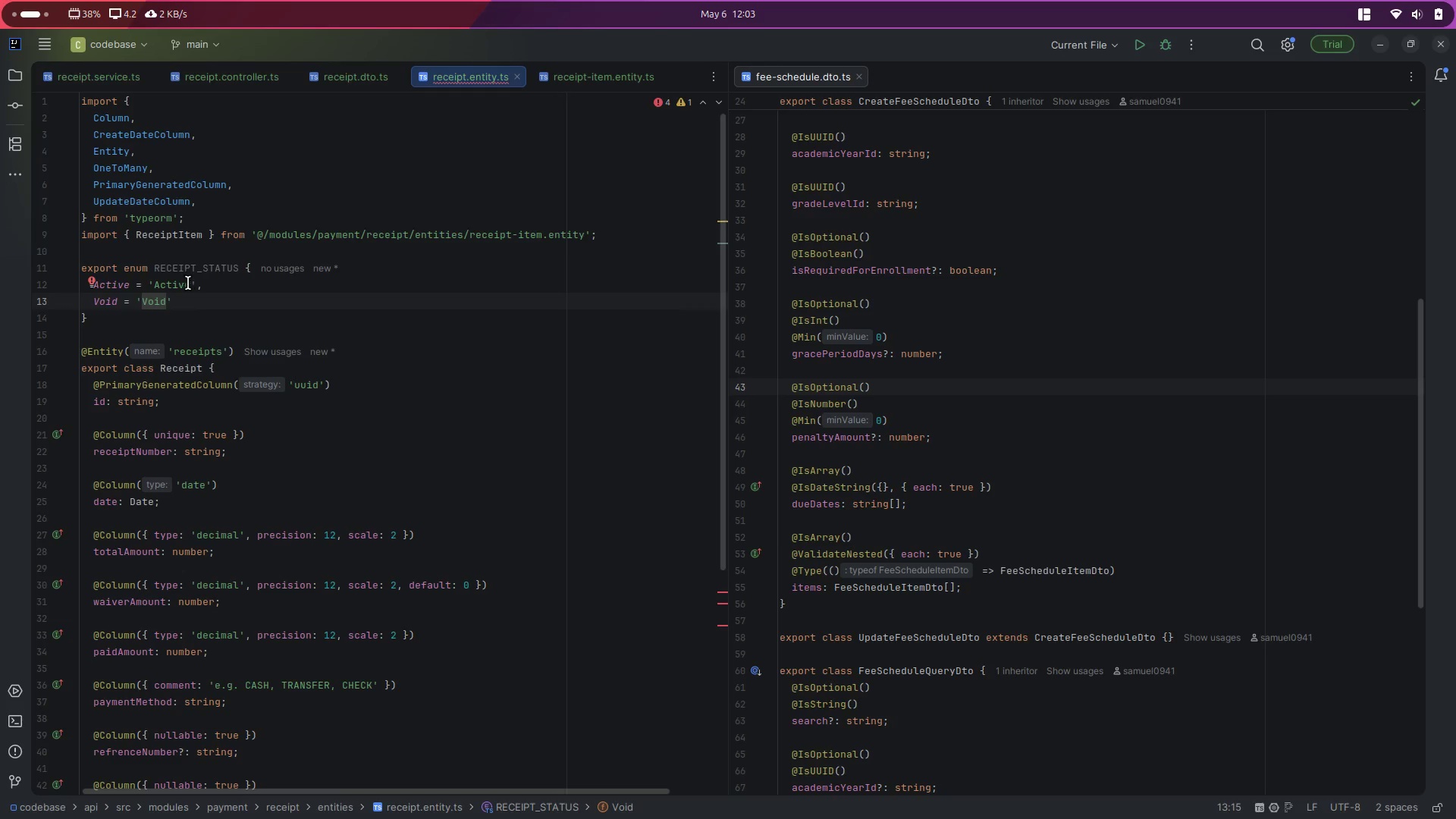 
left_click([93, 284])
 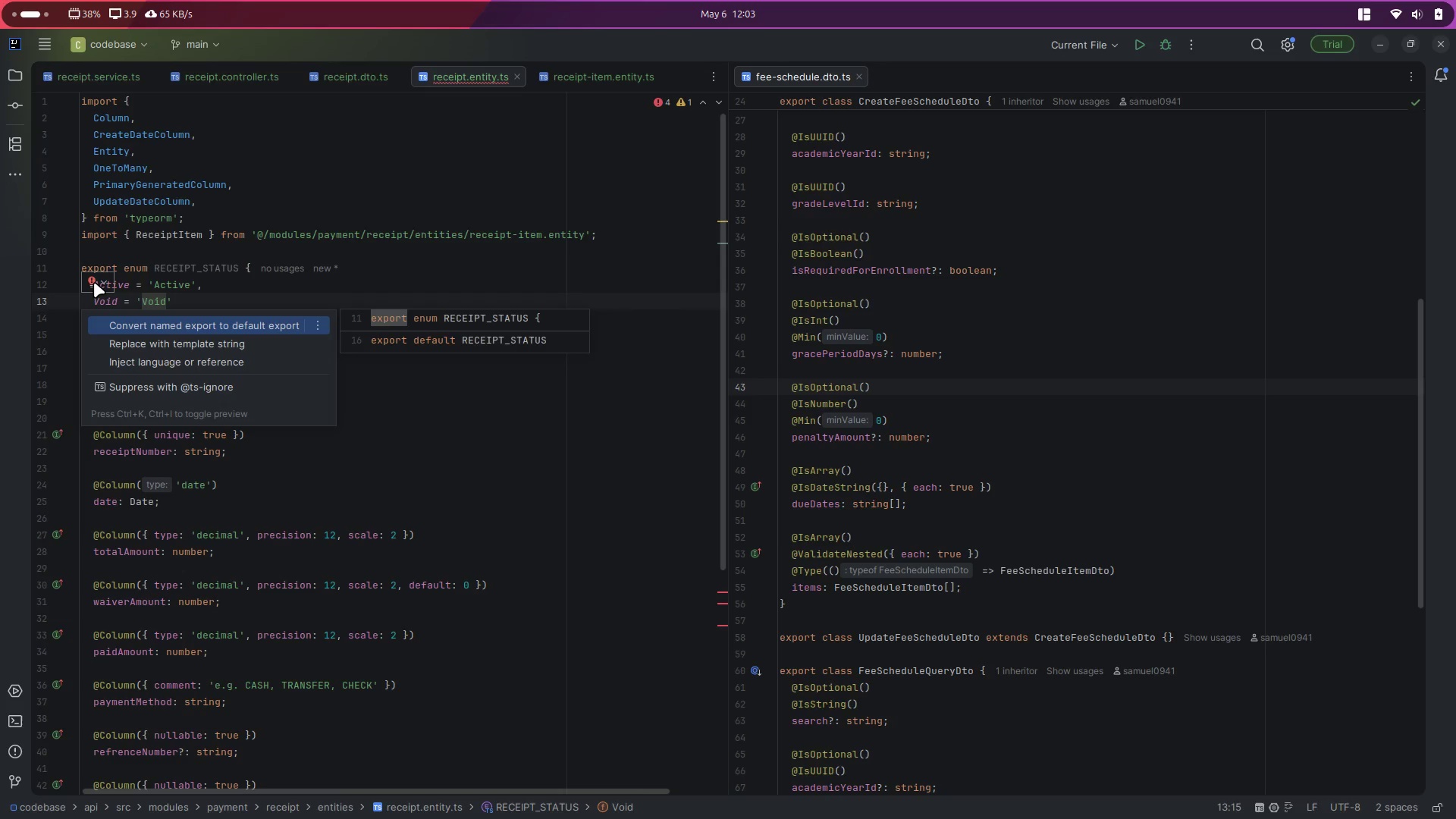 
left_click([94, 282])
 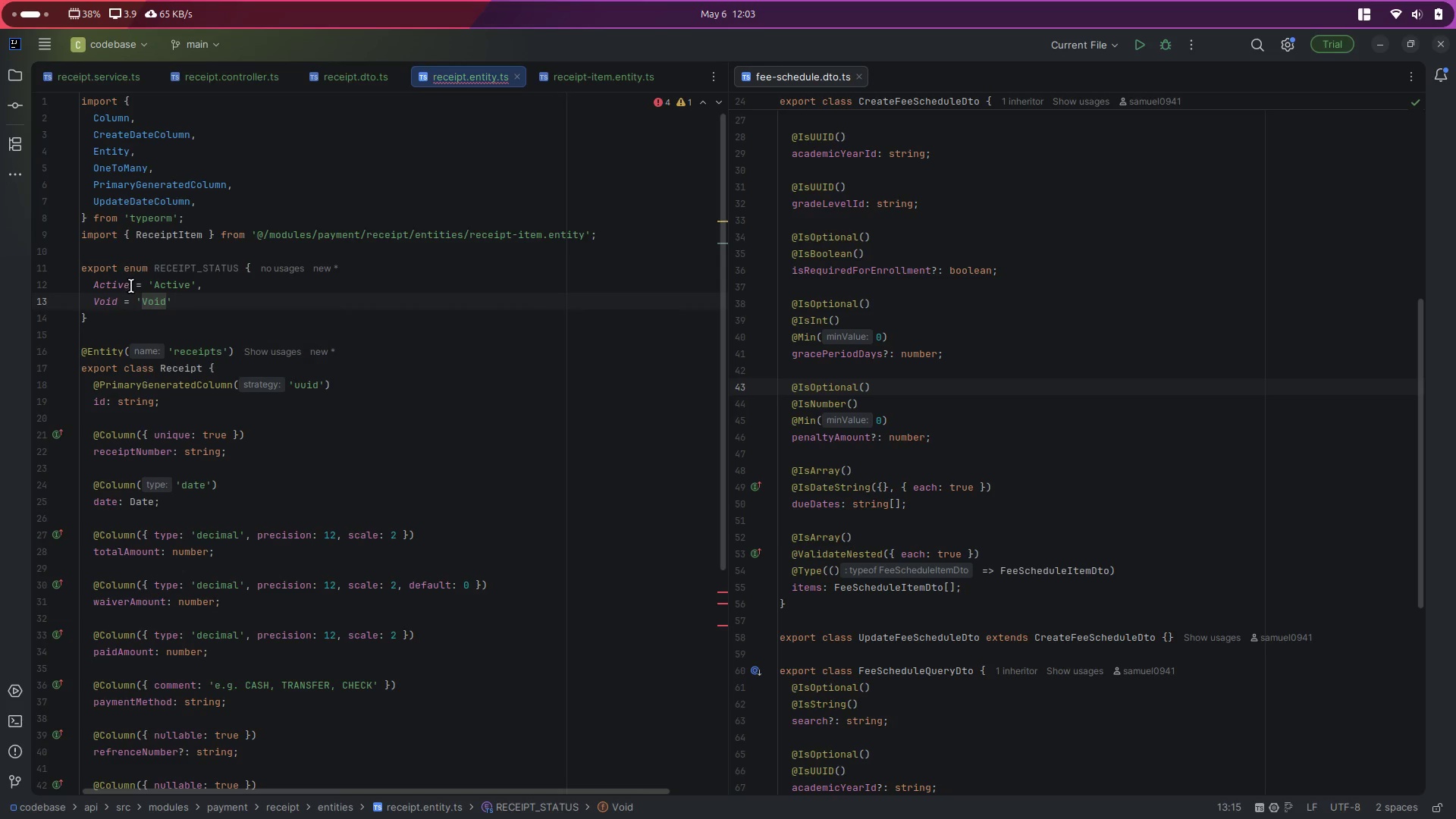 
left_click([142, 285])
 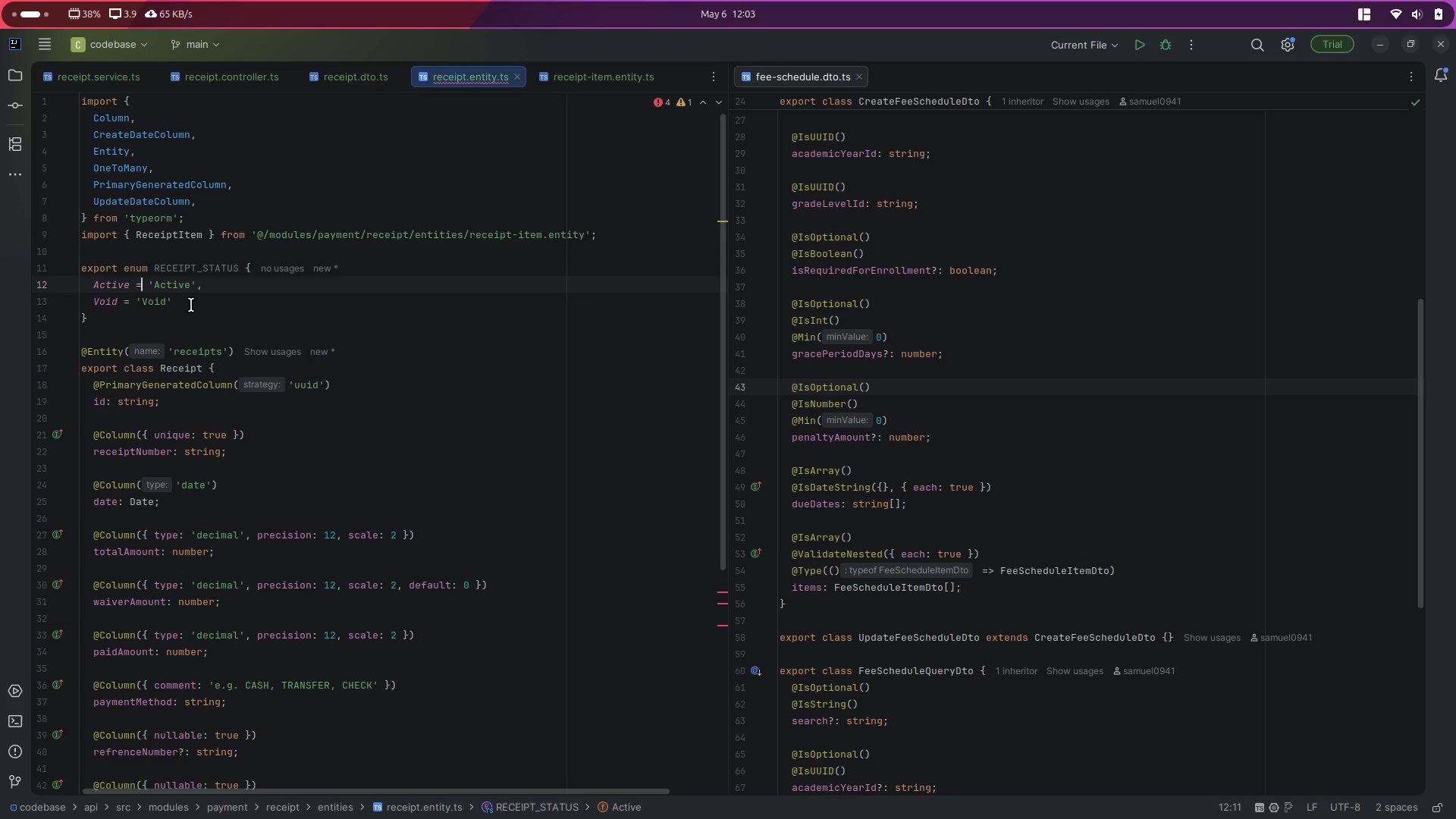 
key(Backspace)
 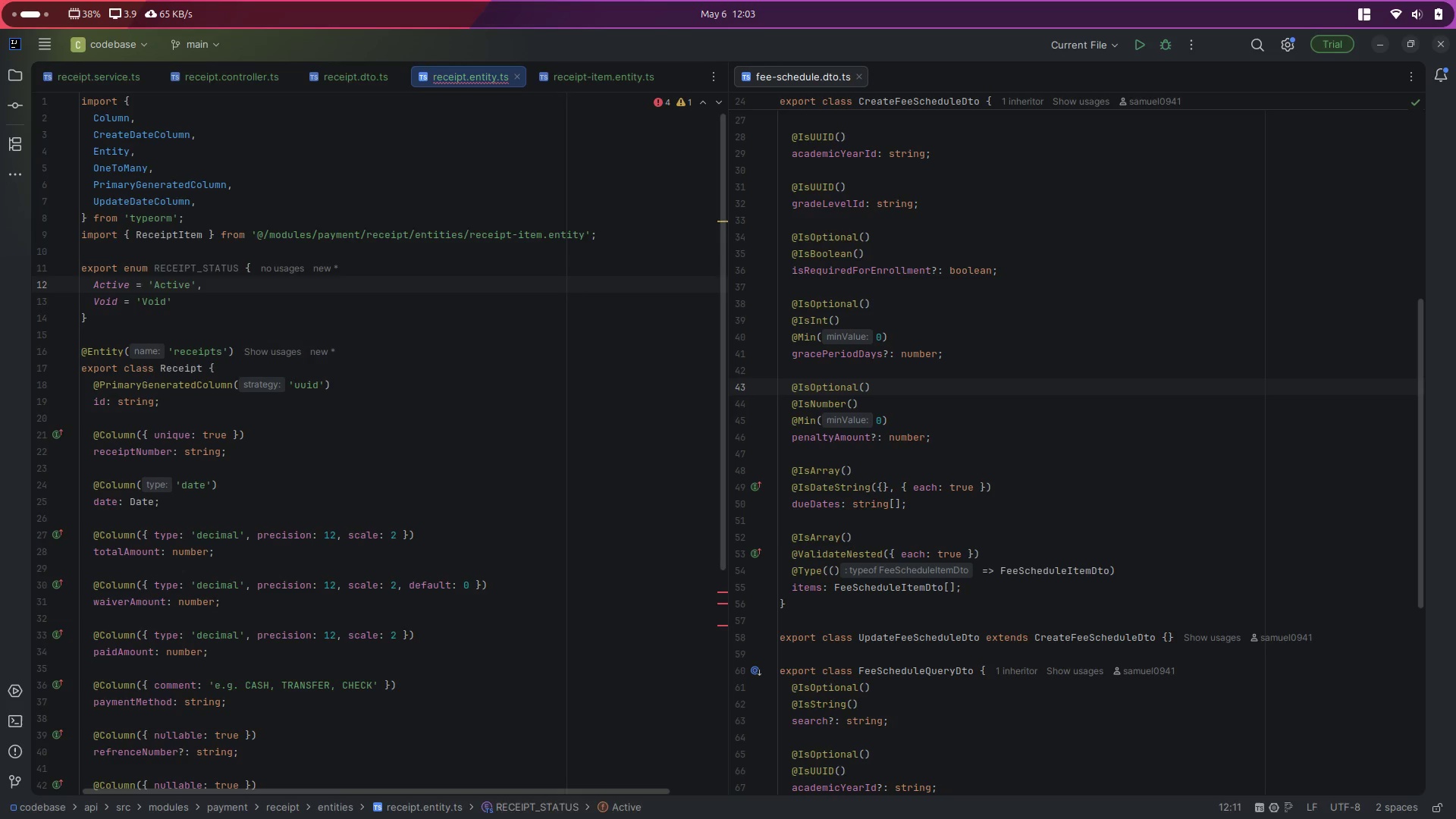 
key(Shift+ShiftLeft)
 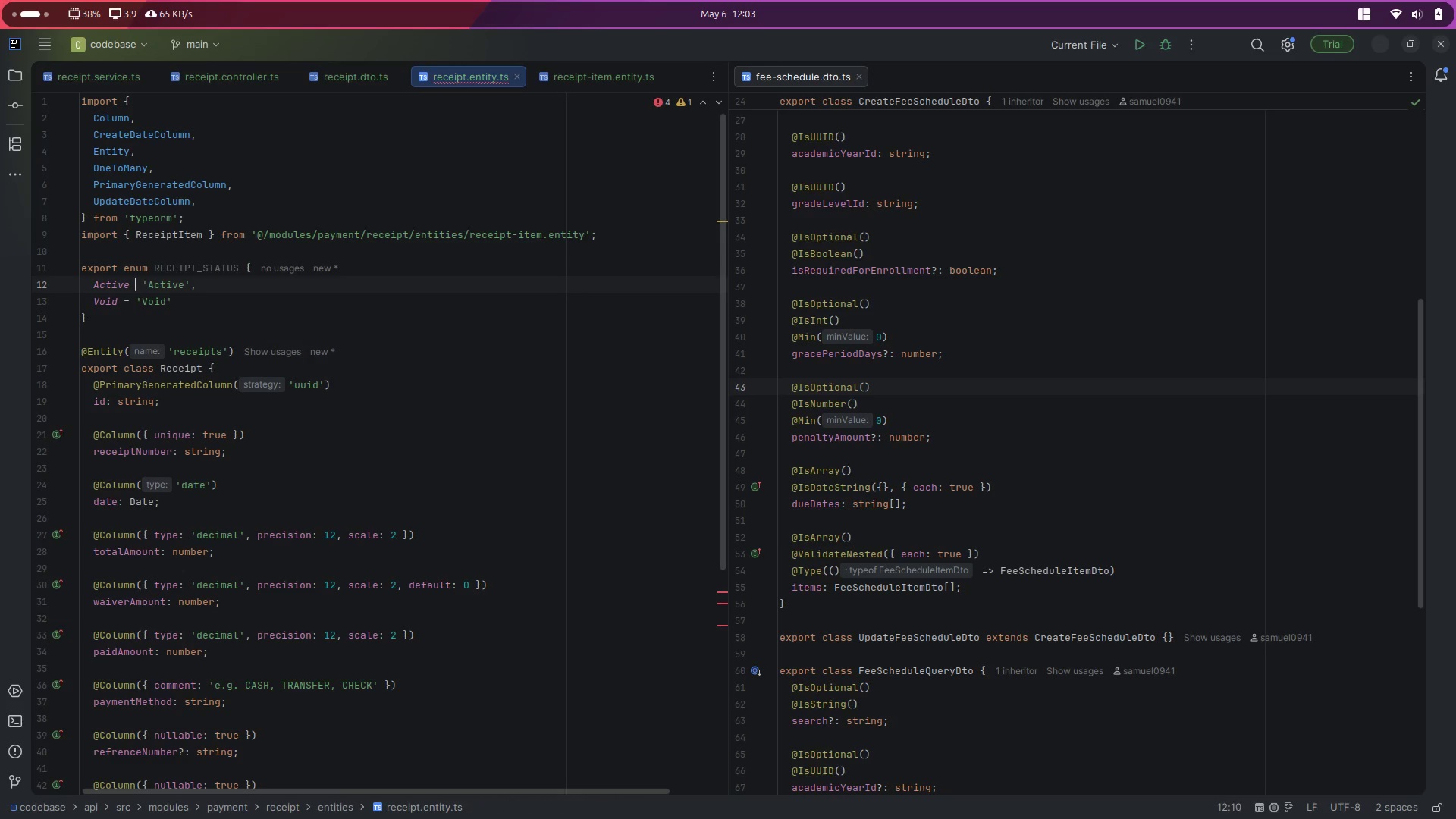 
key(Shift+Semicolon)
 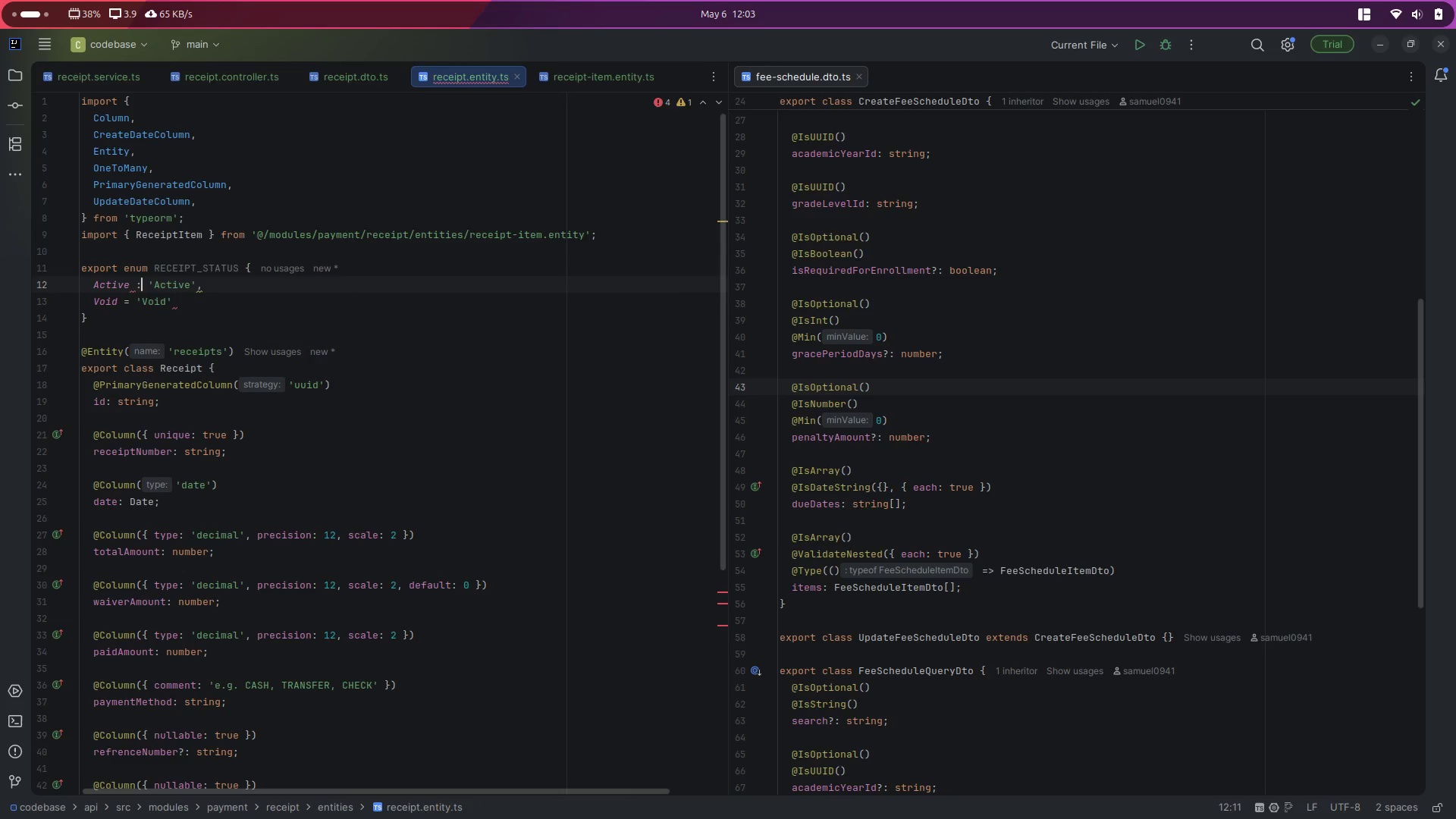 
key(ArrowDown)
 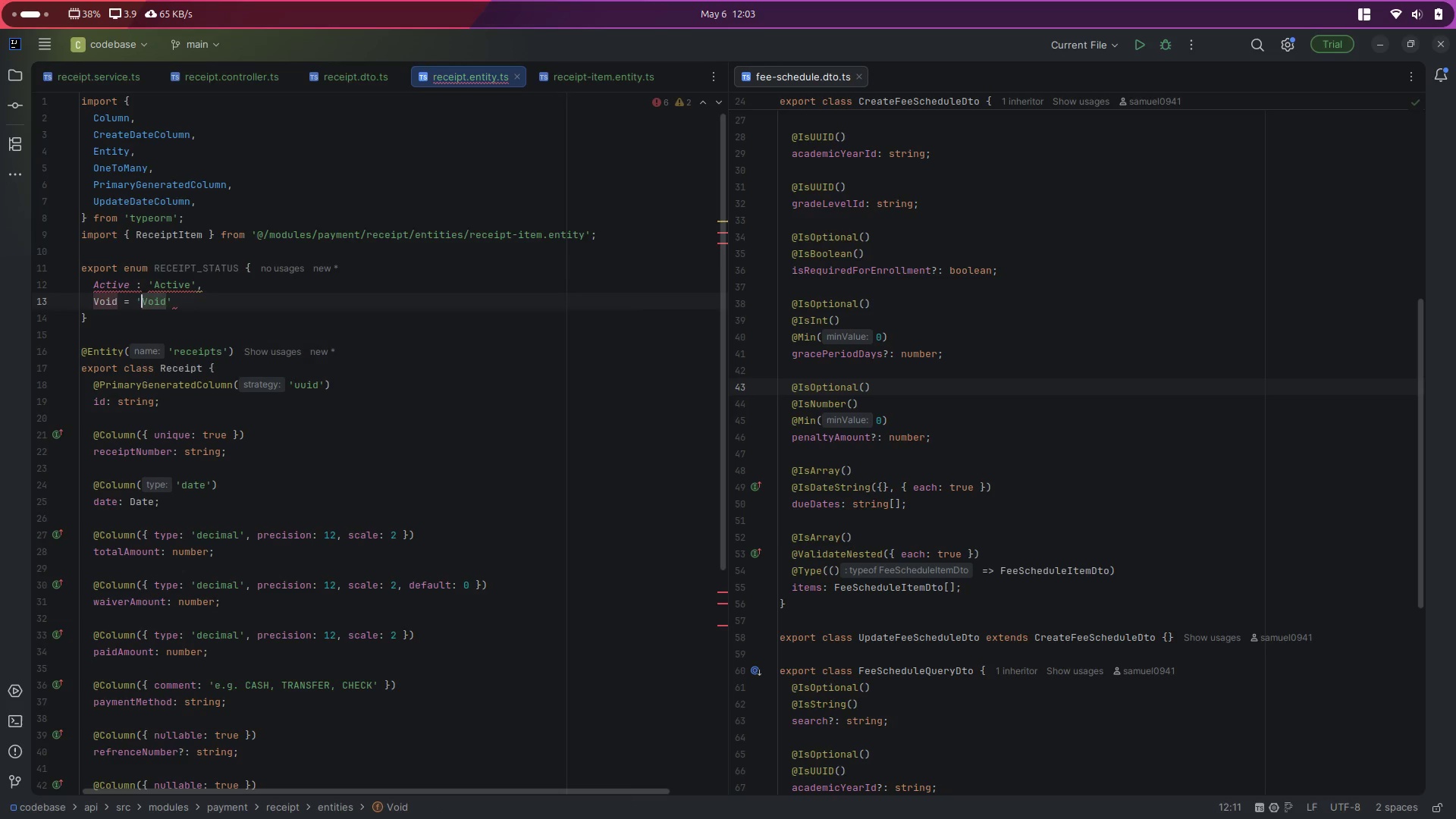 
key(ArrowLeft)
 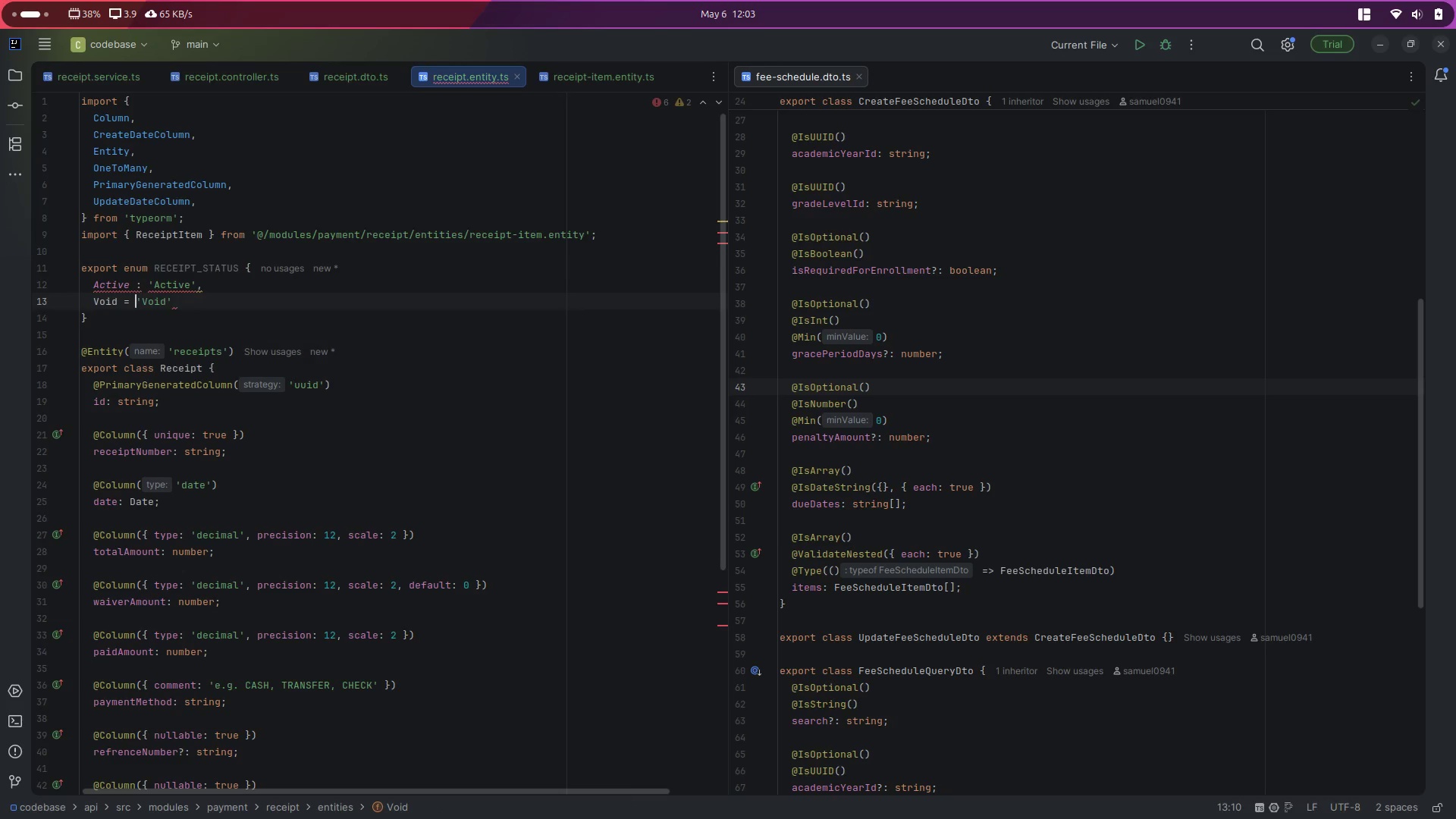 
key(Control+Z)
 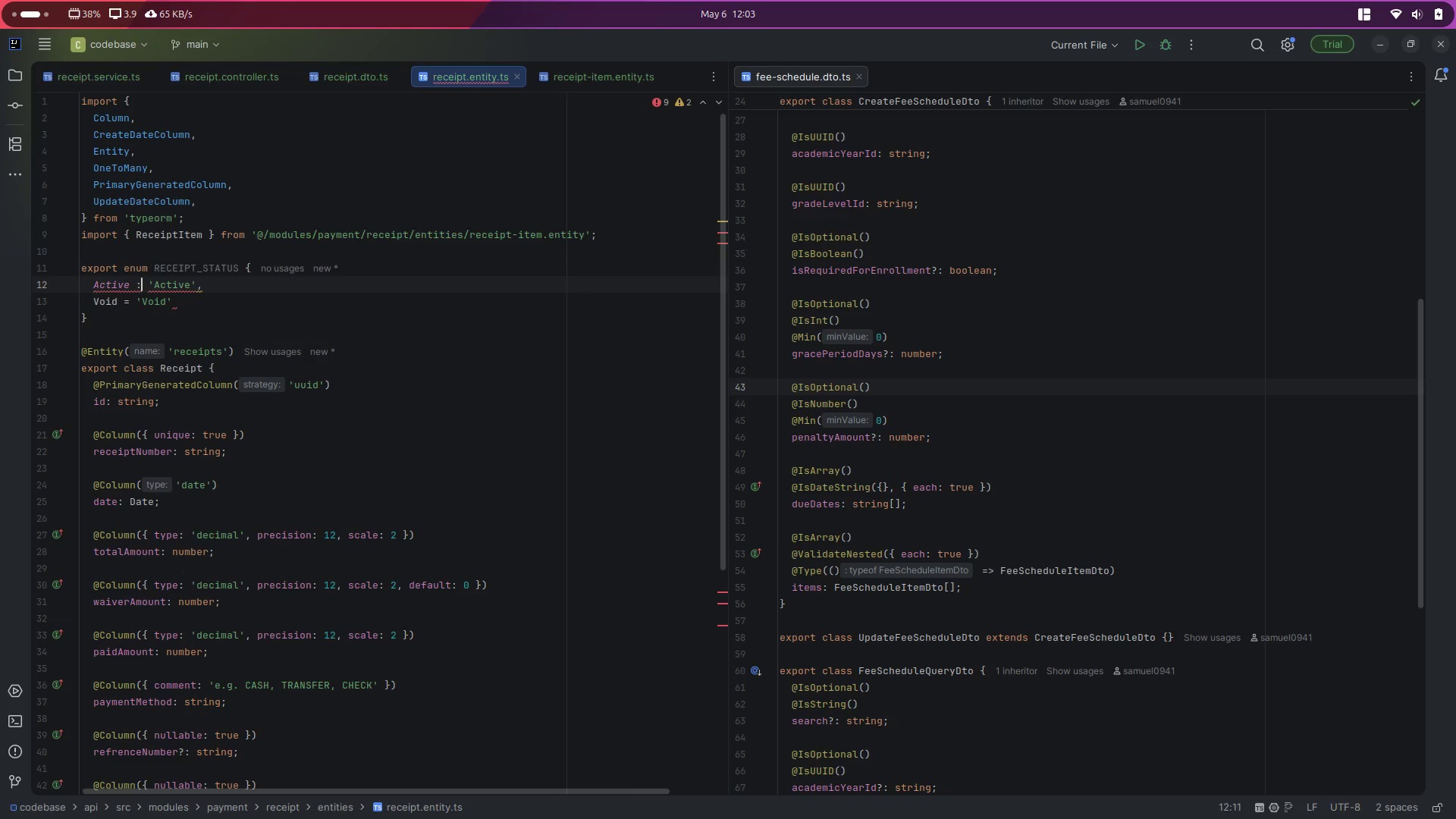 
key(Control+Z)
 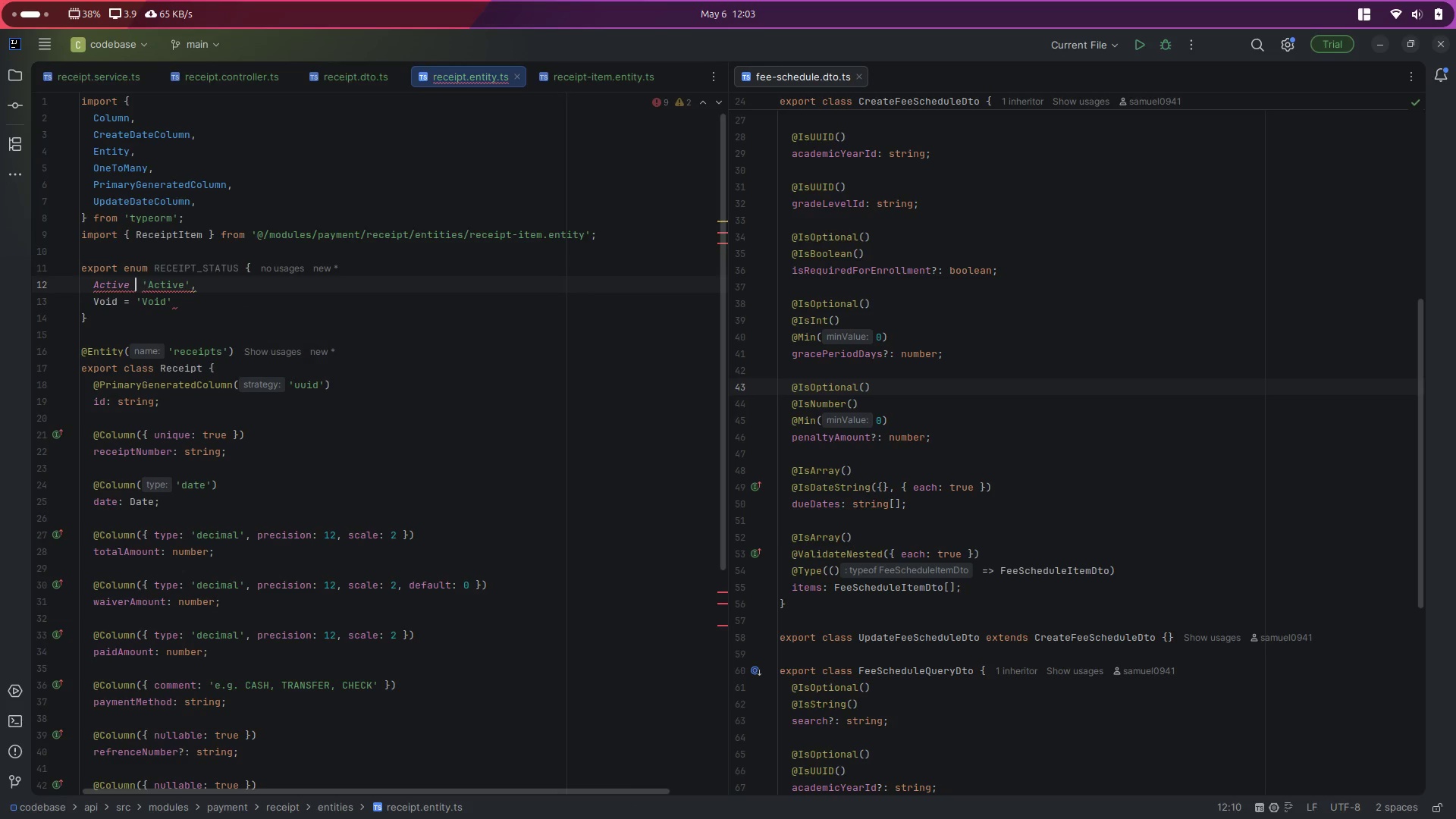 
key(Control+Z)
 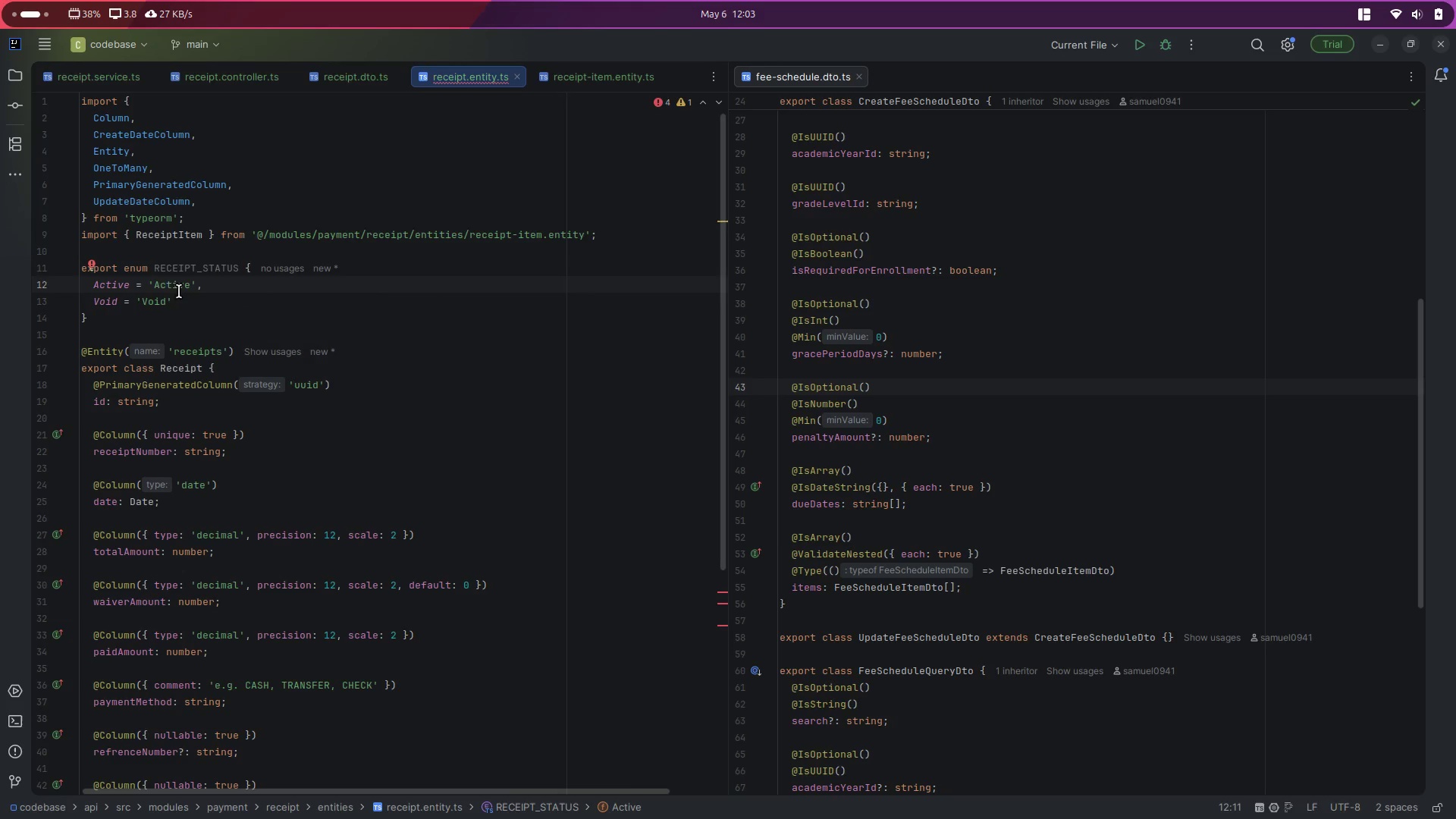 
double_click([179, 270])
 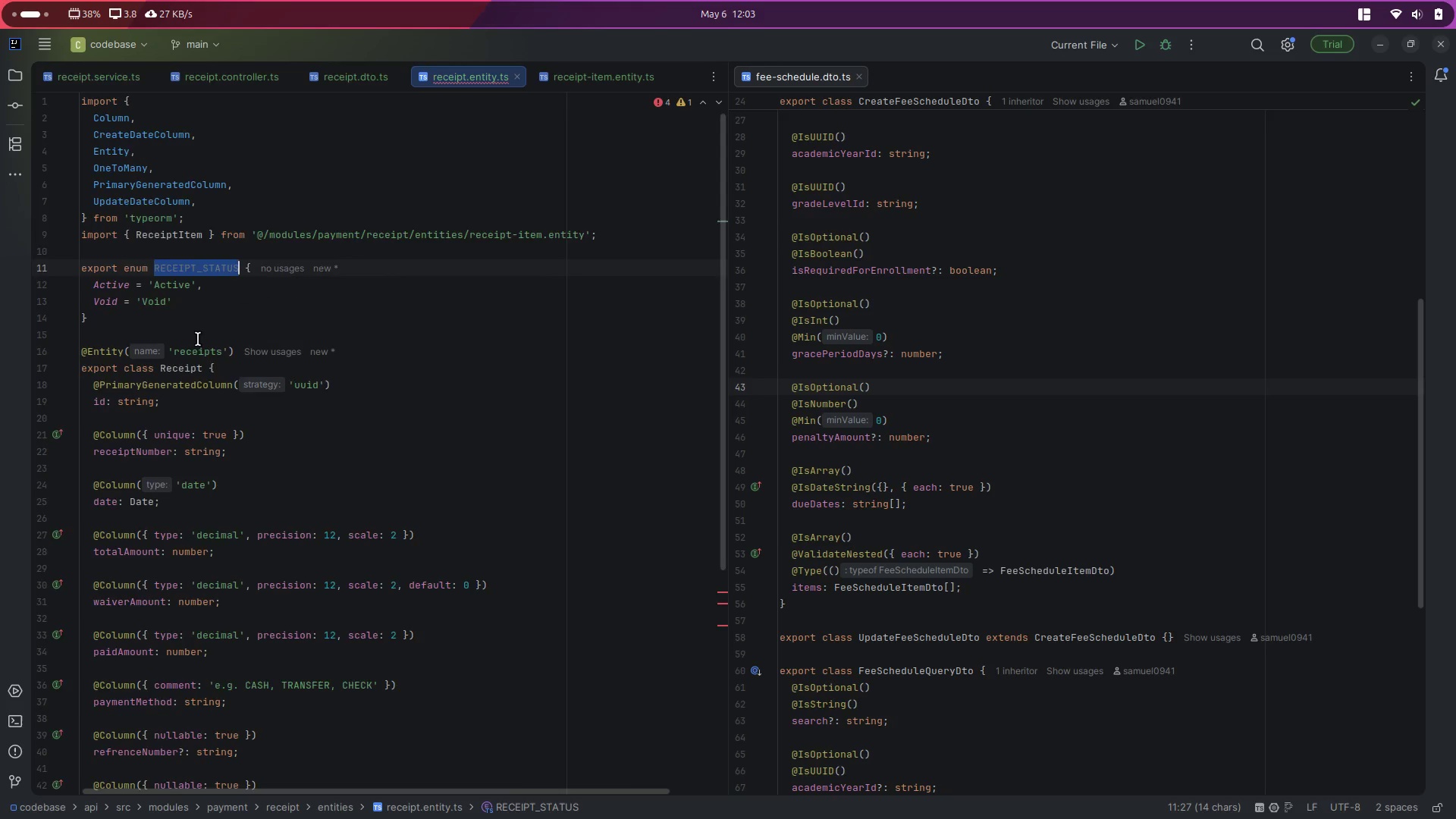 
key(Control+ControlLeft)
 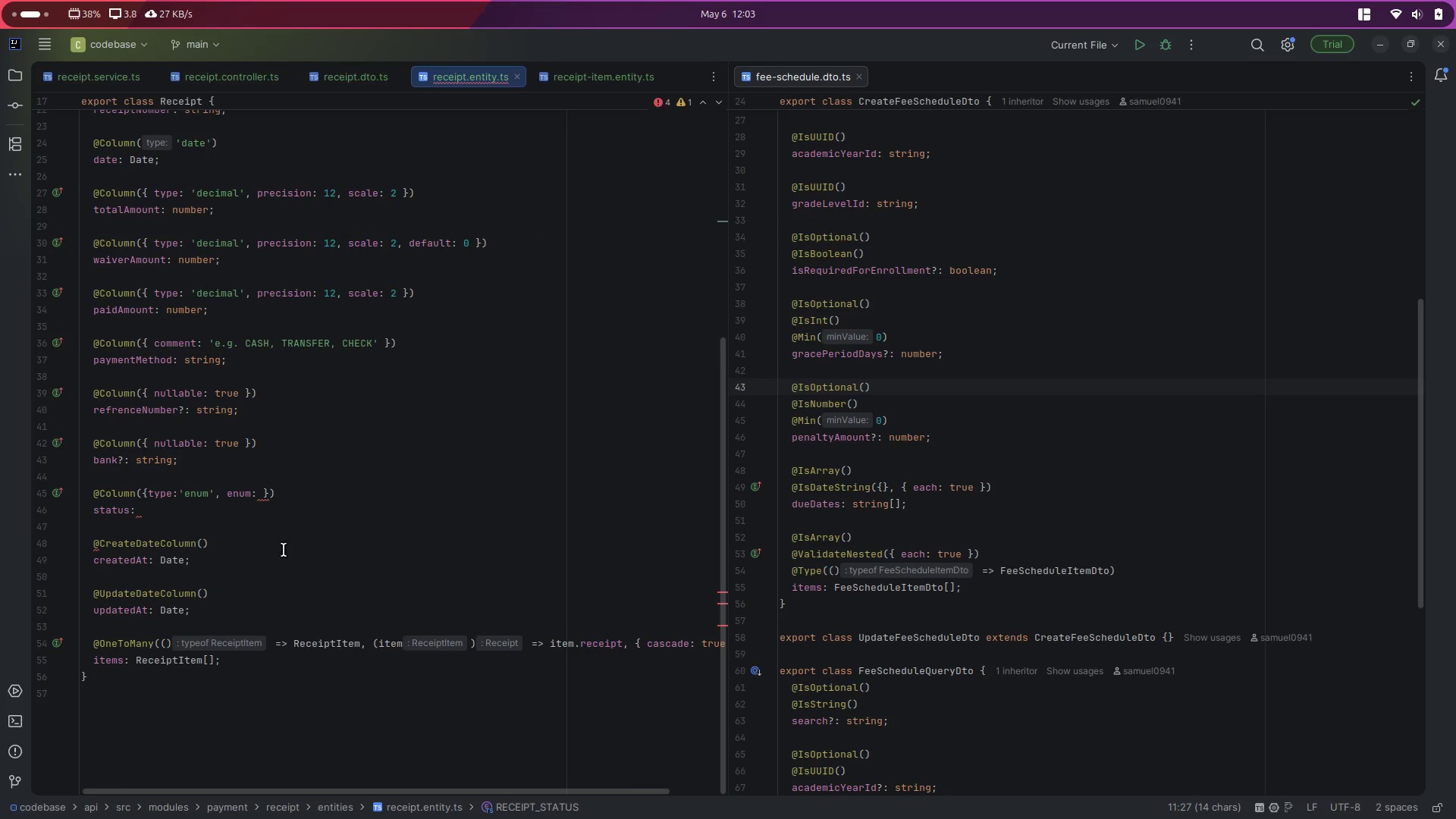 
key(Control+C)
 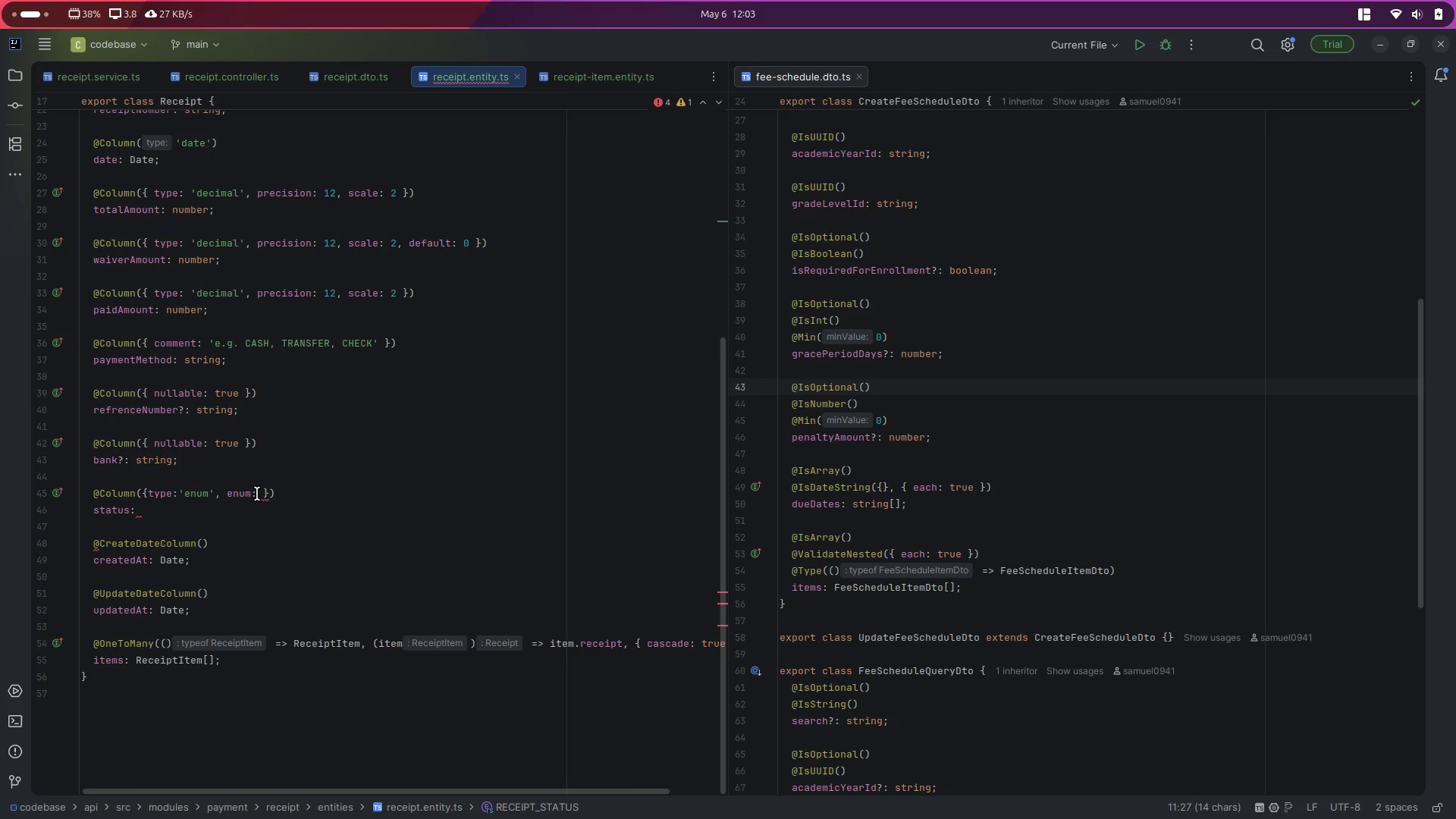 
scroll: coordinate [198, 343], scroll_direction: down, amount: 15.0
 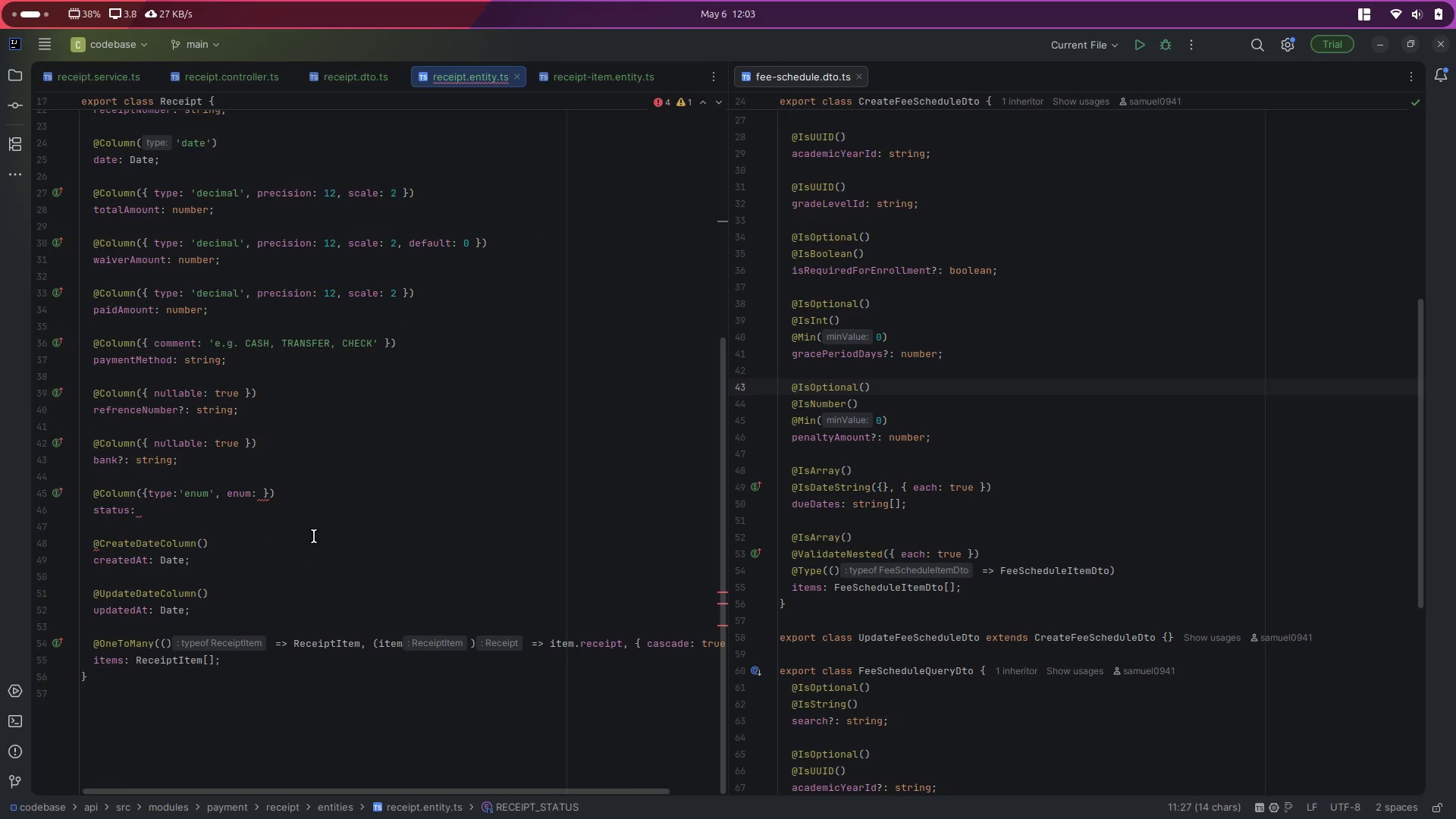 
left_click([259, 498])
 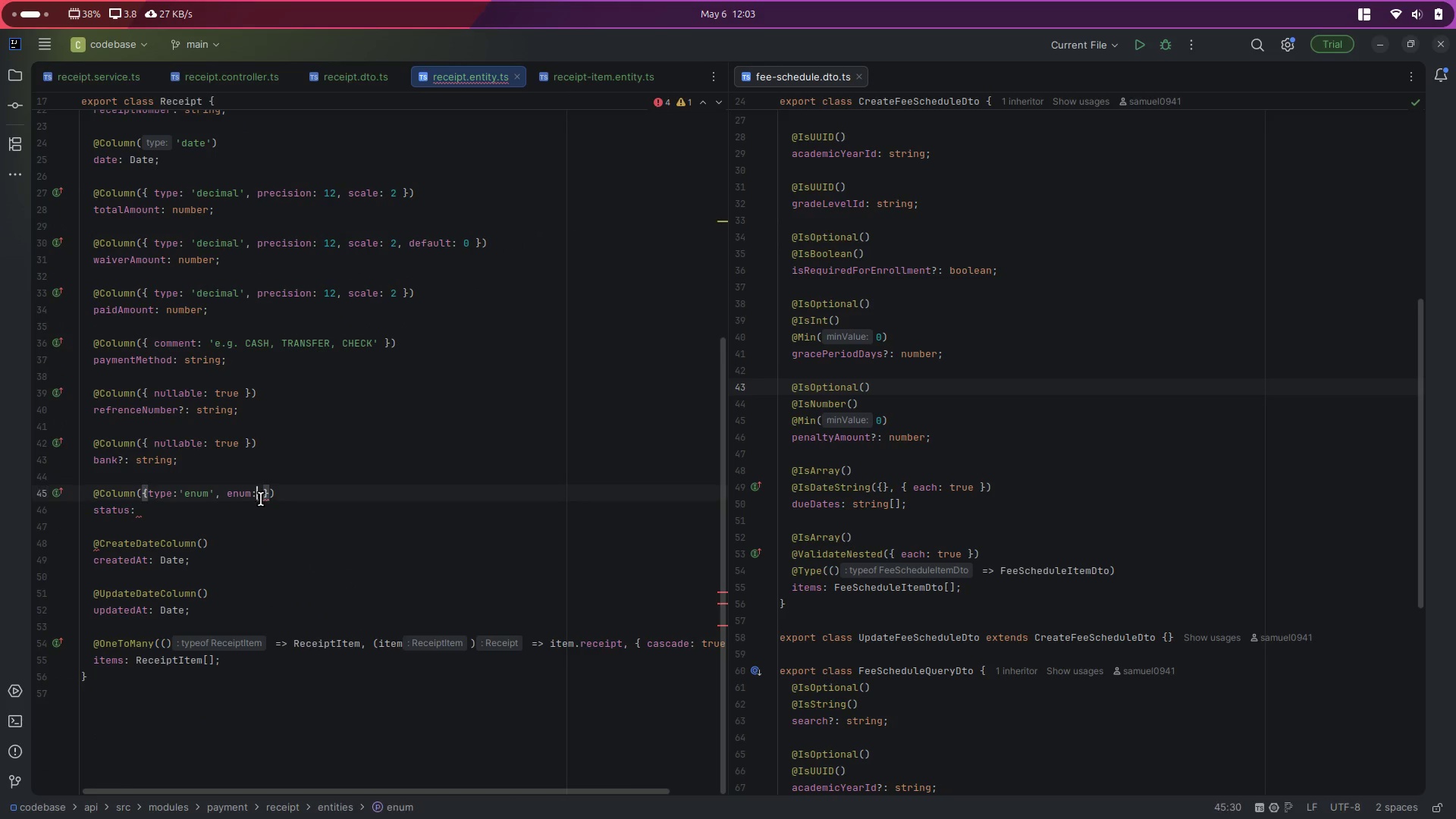 
key(Control+ControlLeft)
 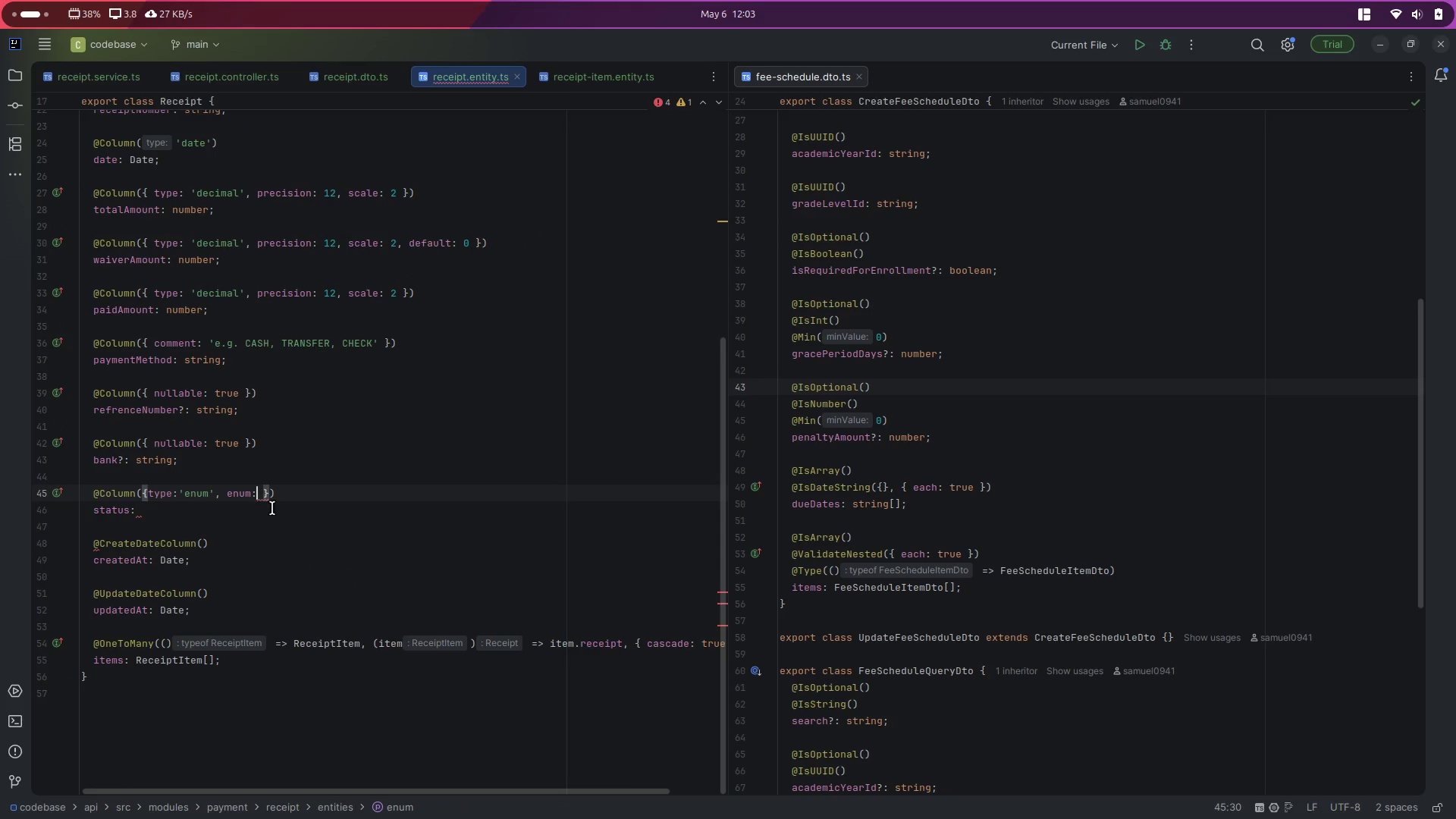 
key(Control+V)
 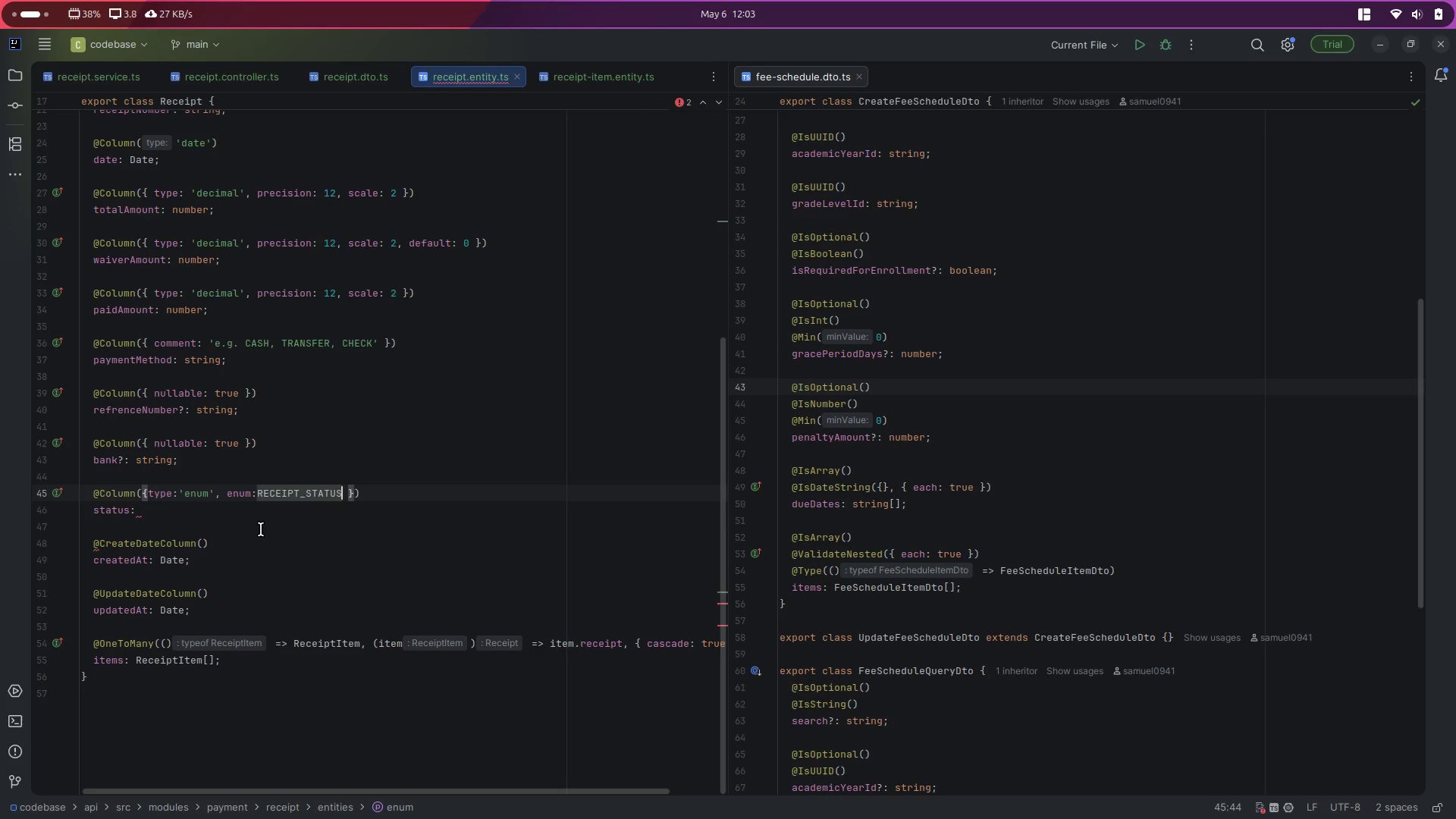 
key(Control+S)
 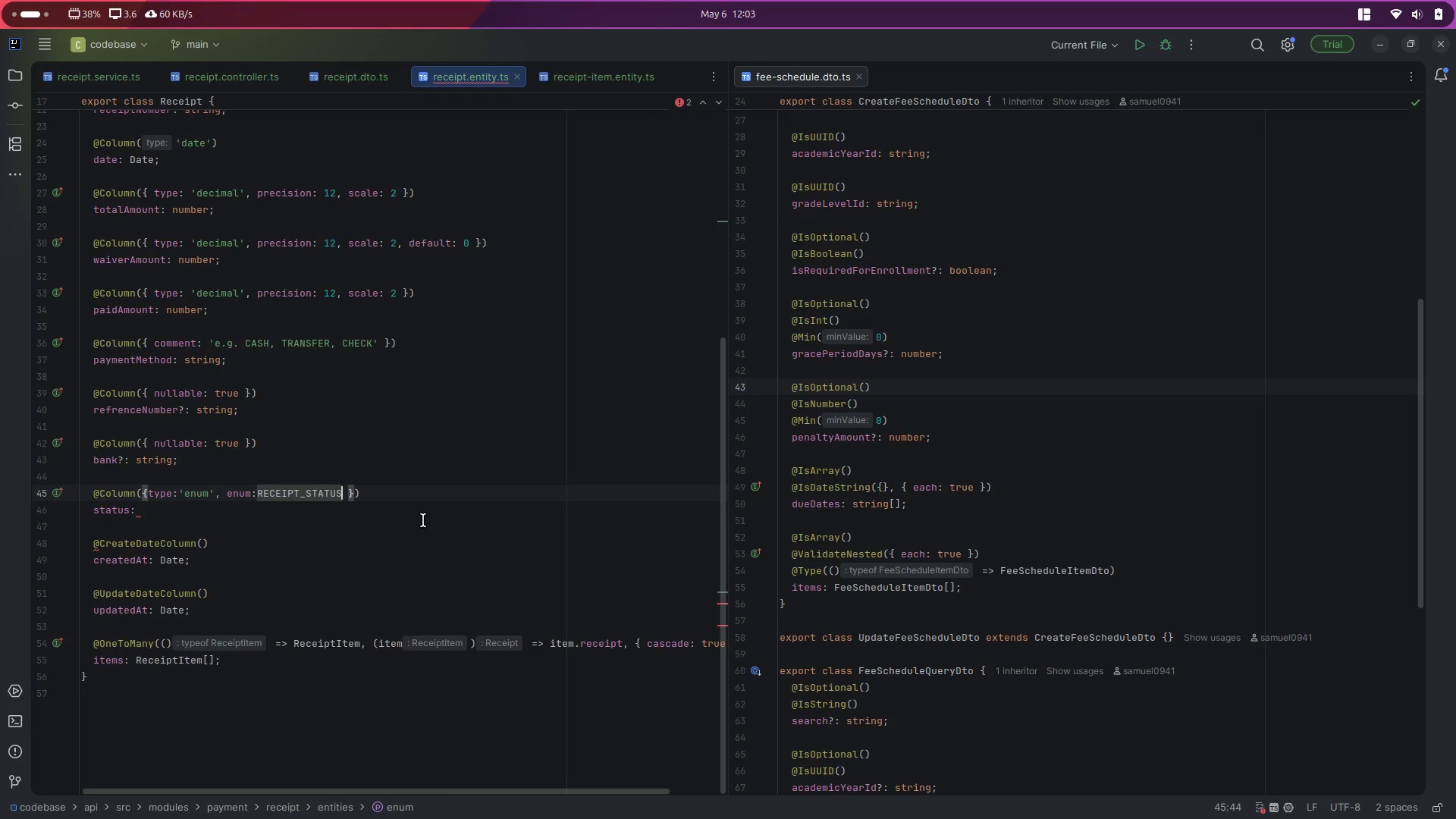 
key(ArrowDown)
 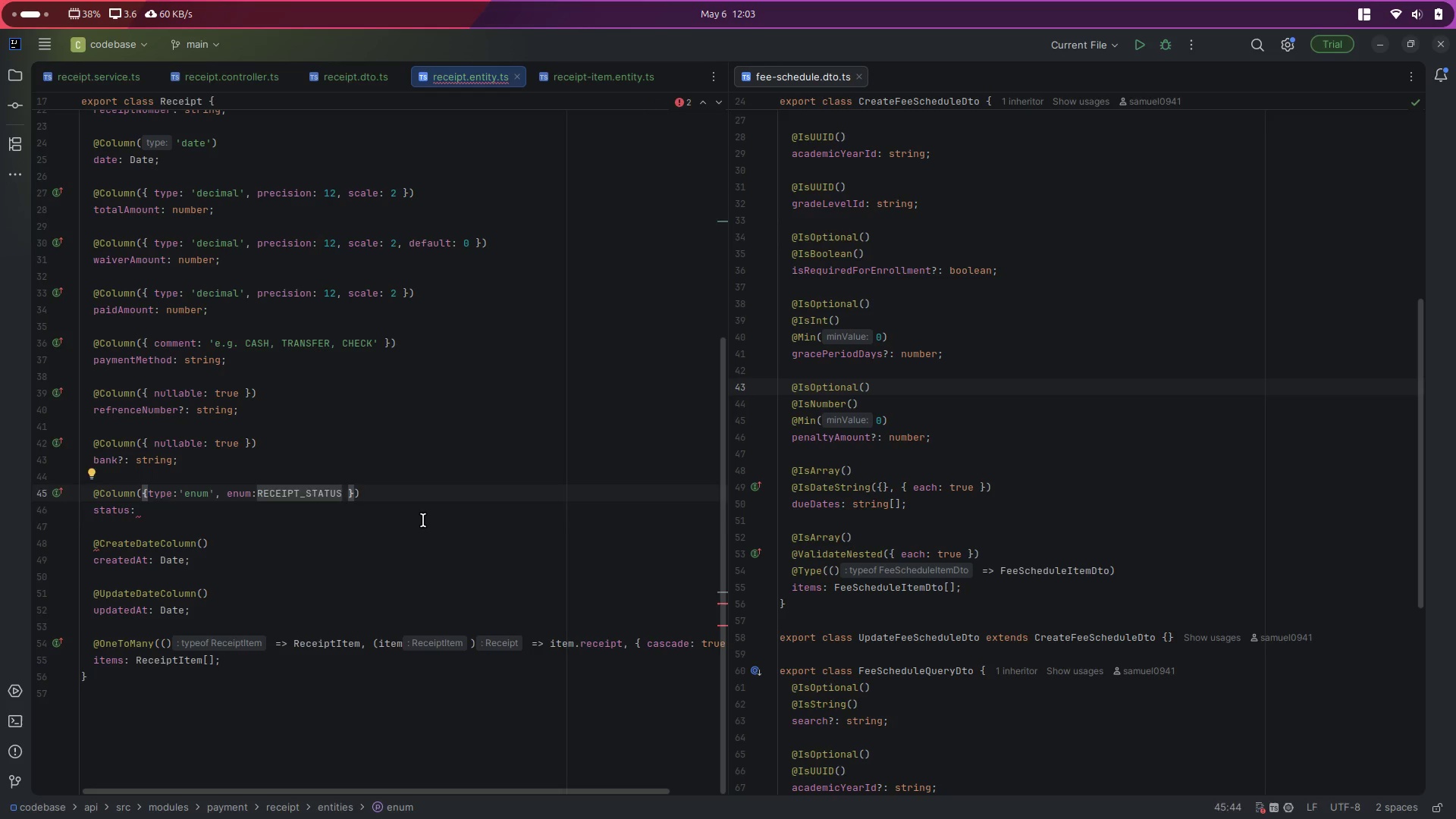 
key(Control+ControlLeft)
 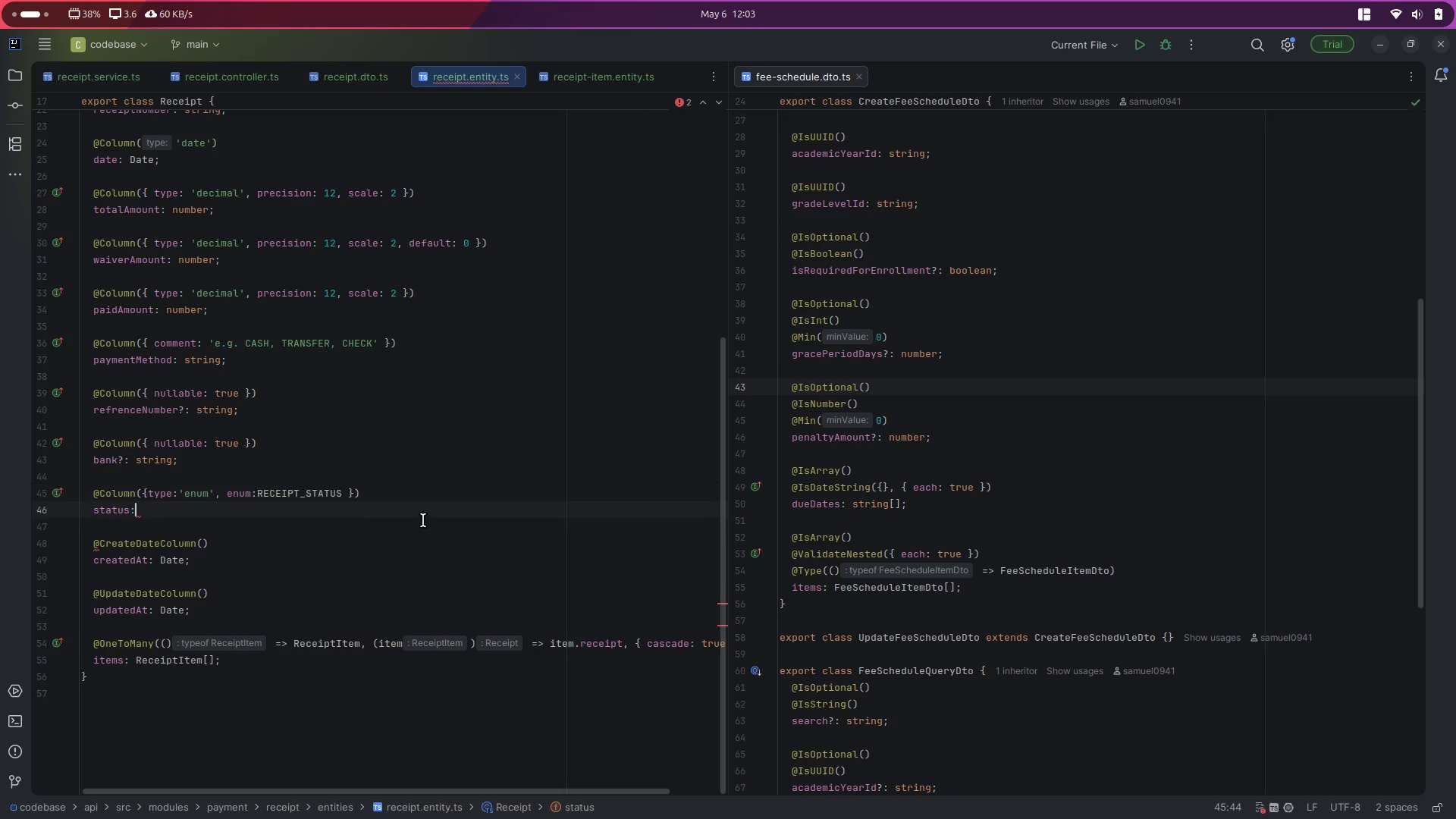 
key(Control+V)
 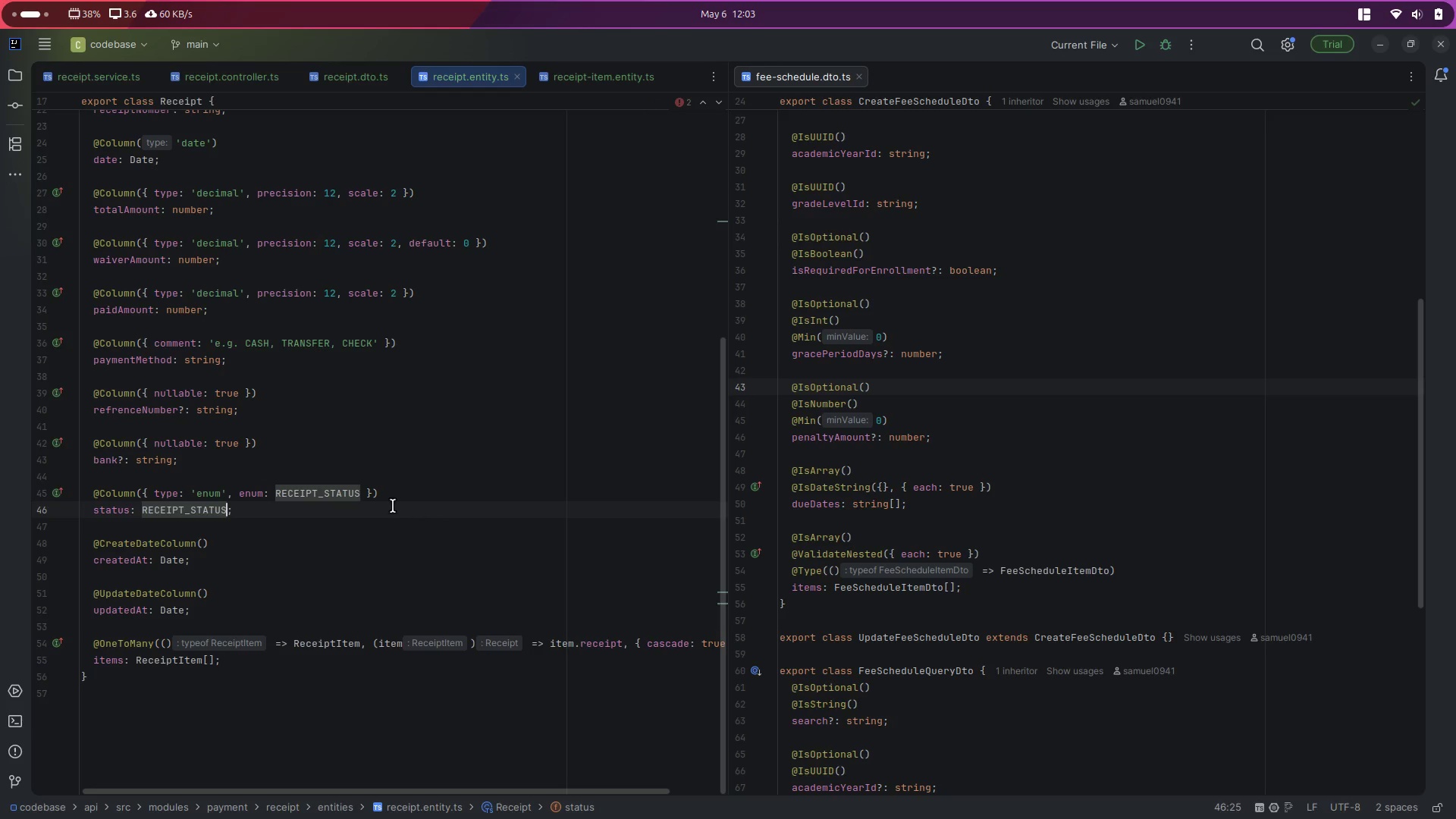 
left_click([384, 499])
 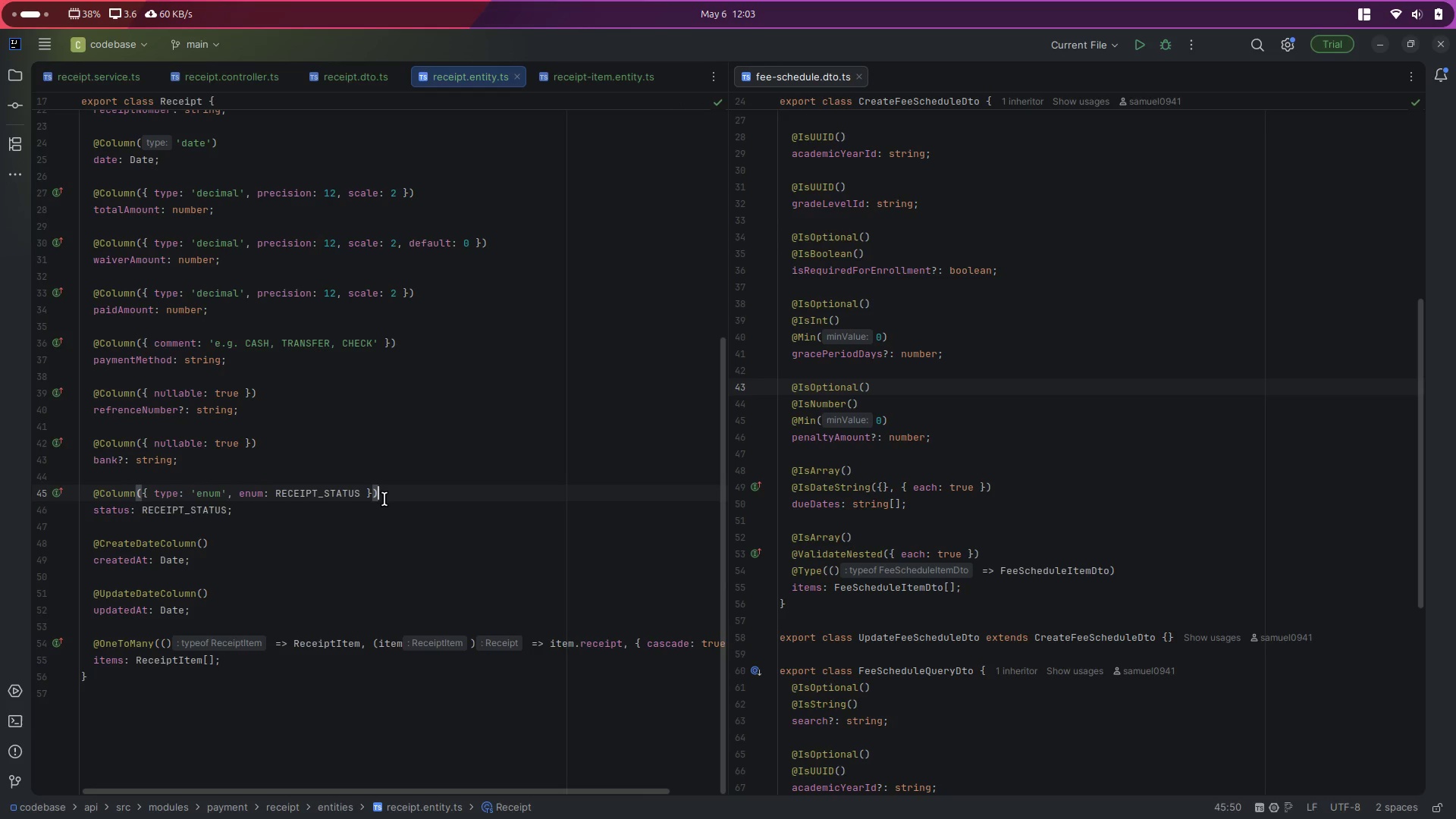 
key(ArrowLeft)
 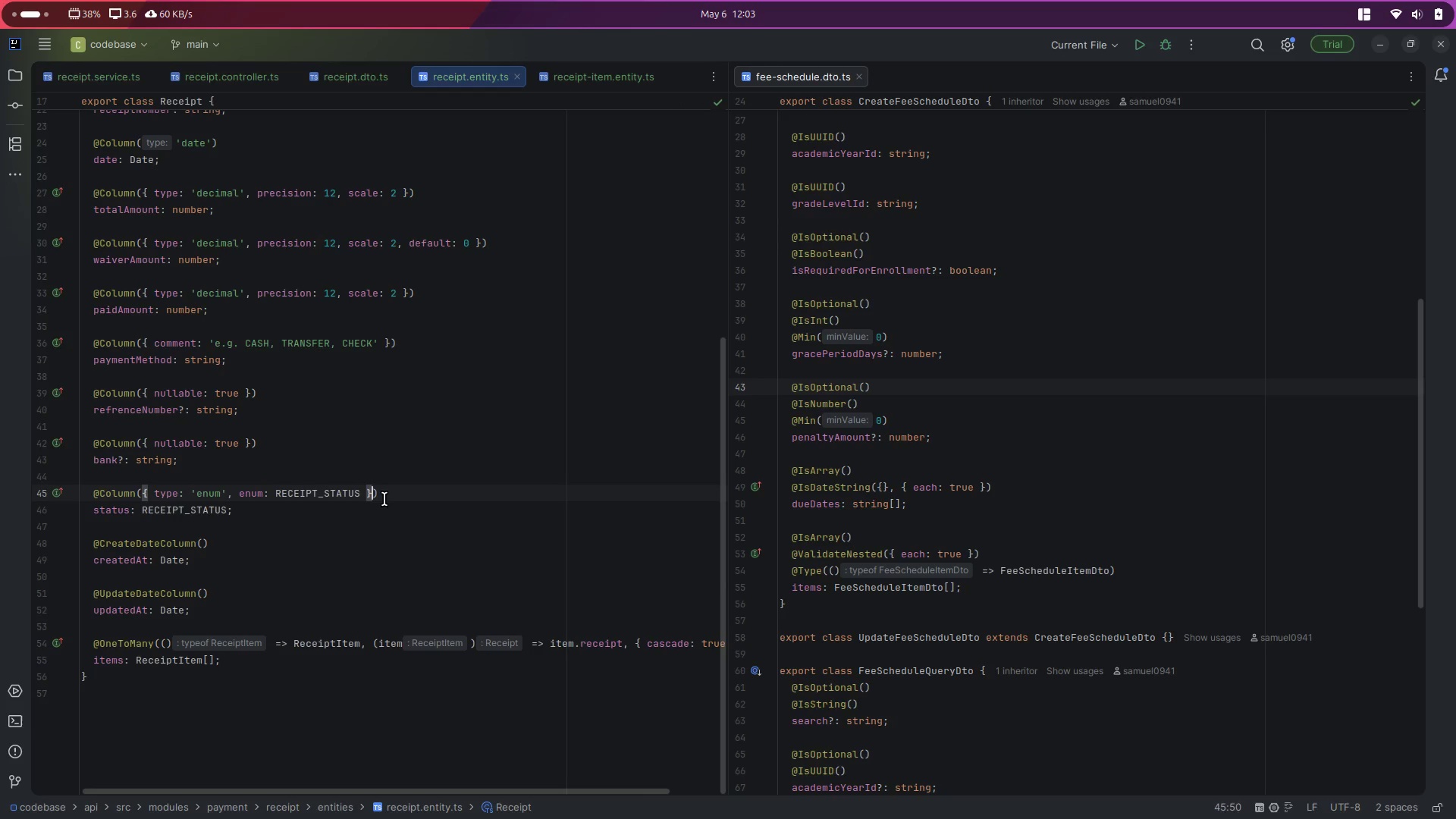 
key(ArrowLeft)
 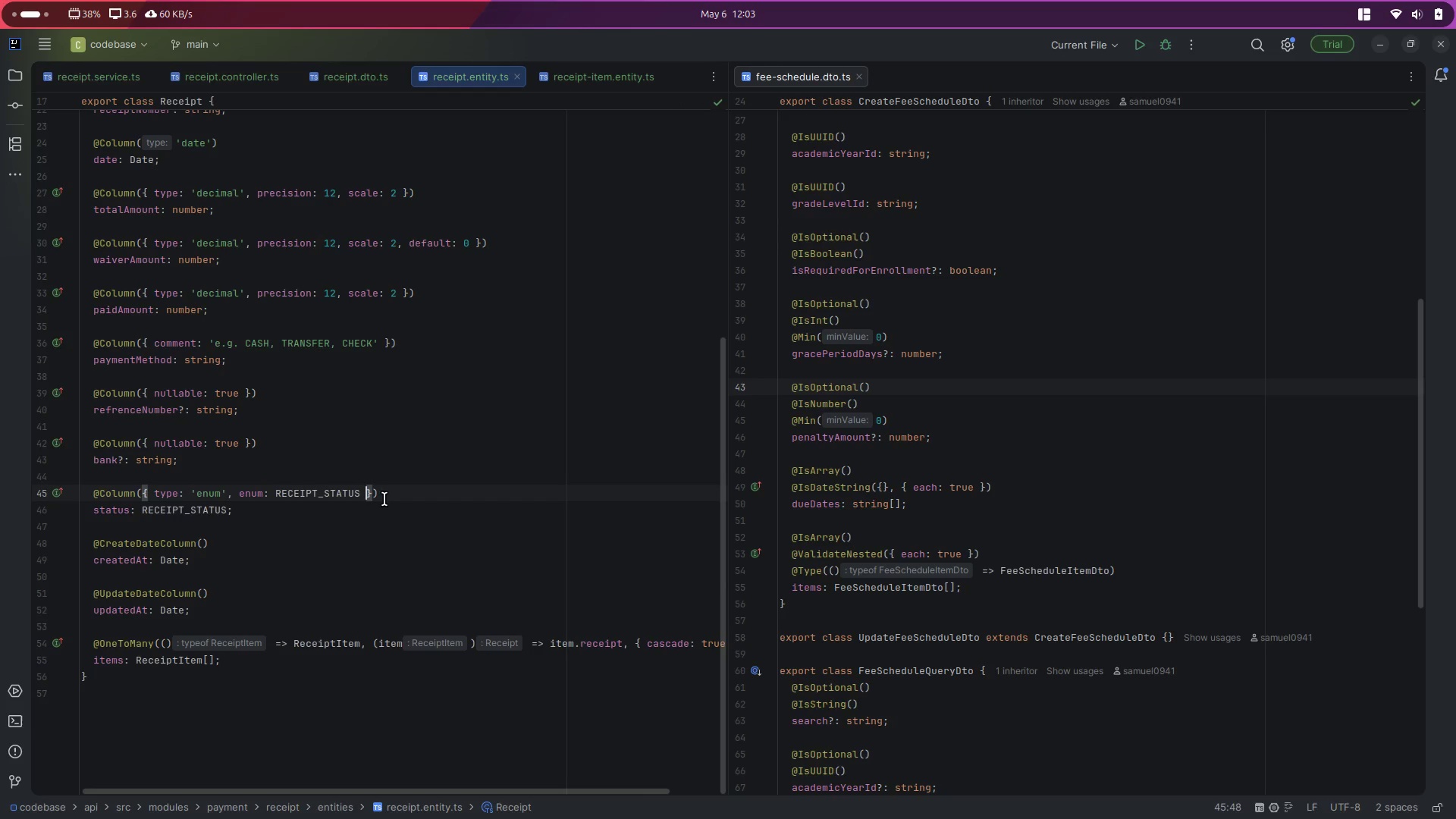 
type(, defa)
 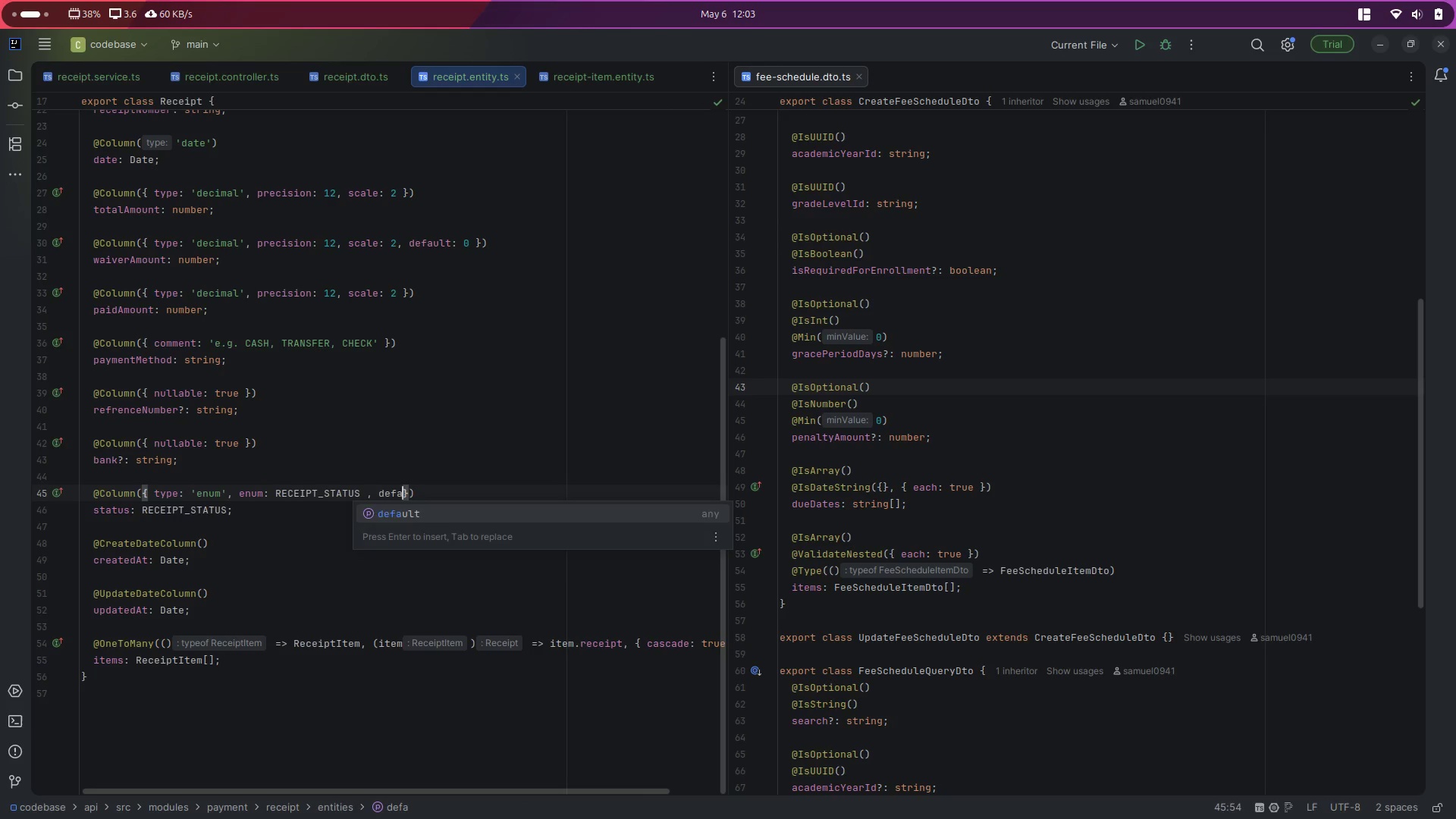 
key(Enter)
 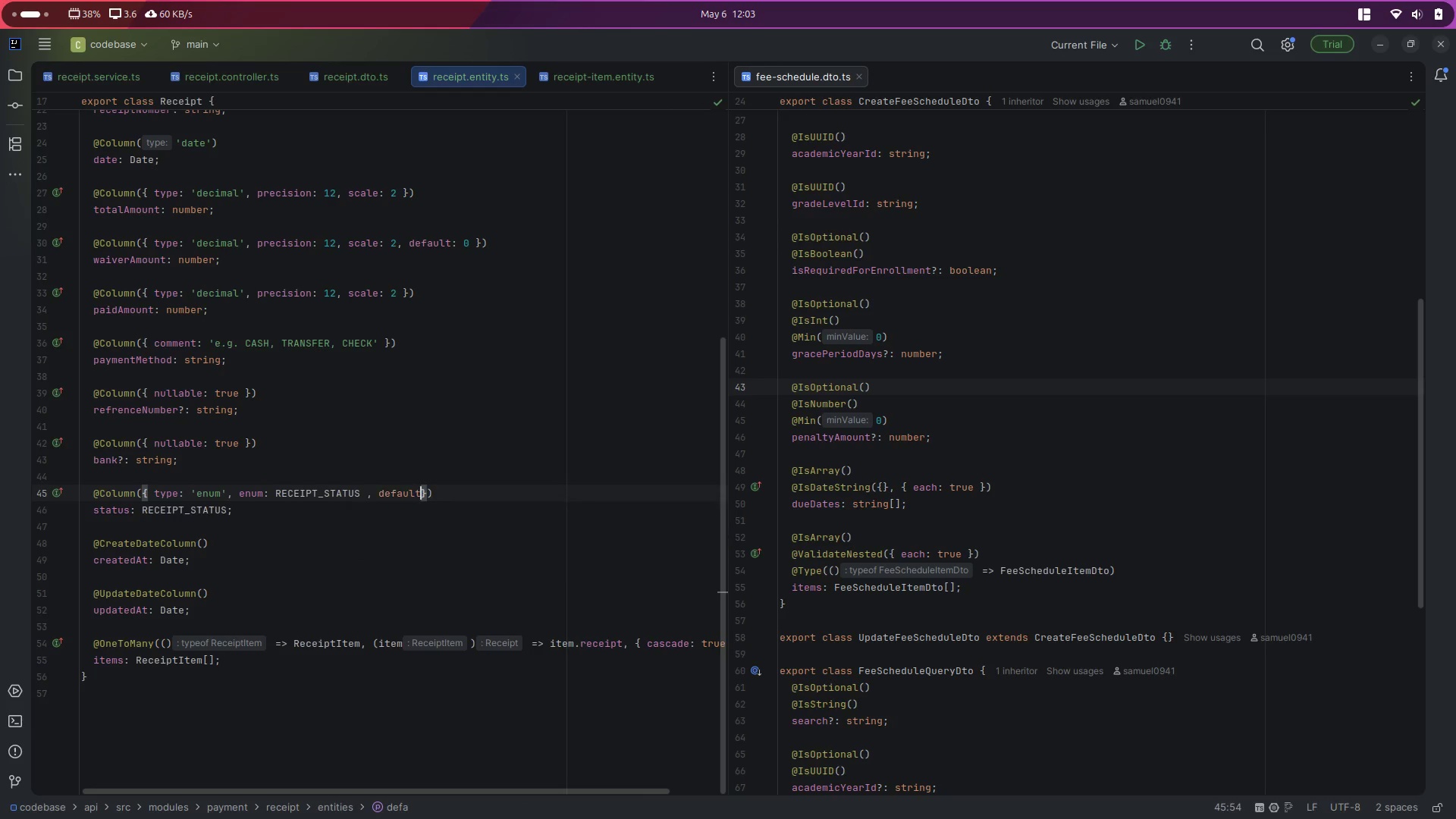 
key(Shift+ShiftLeft)
 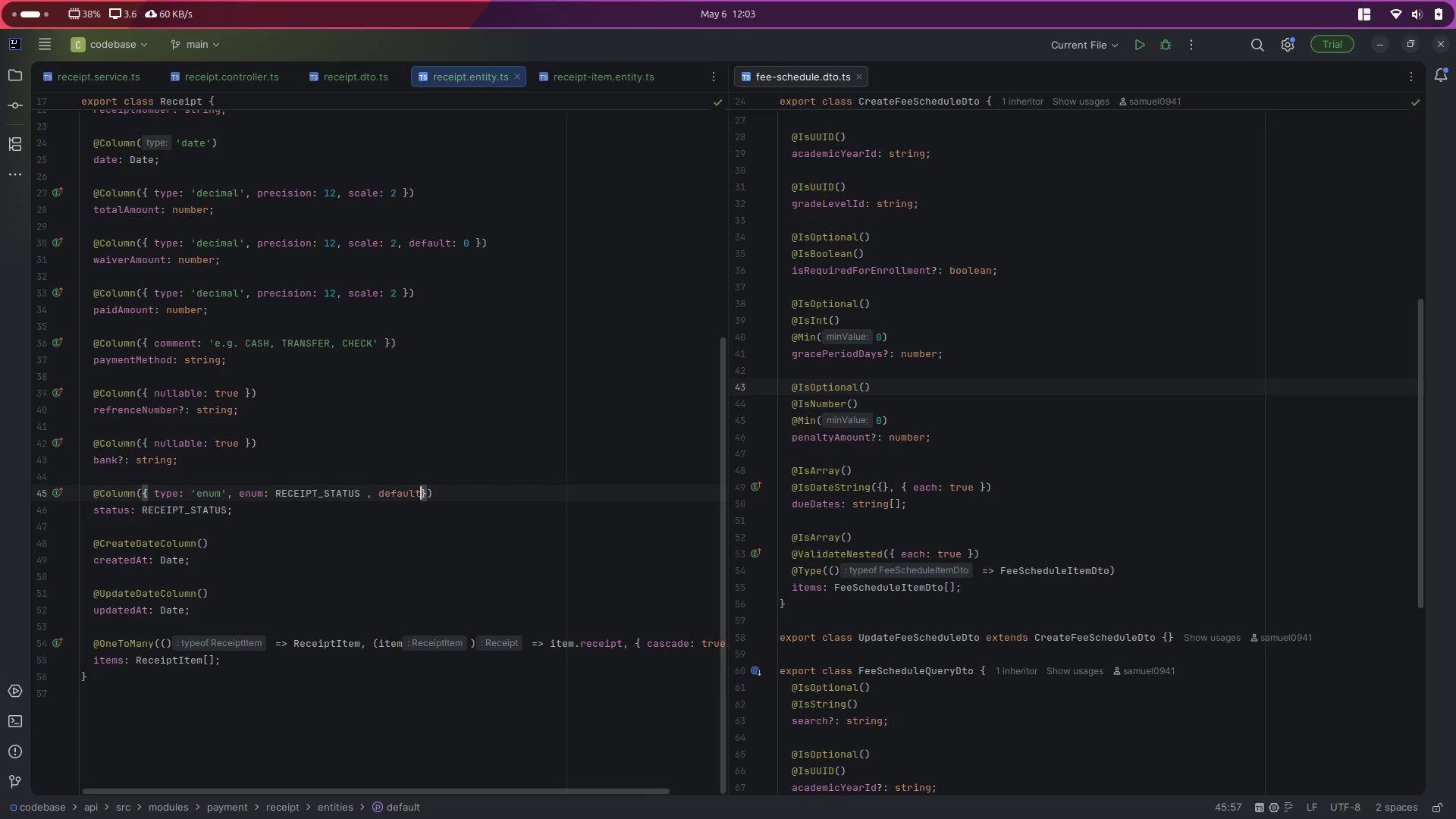 
key(Shift+Semicolon)
 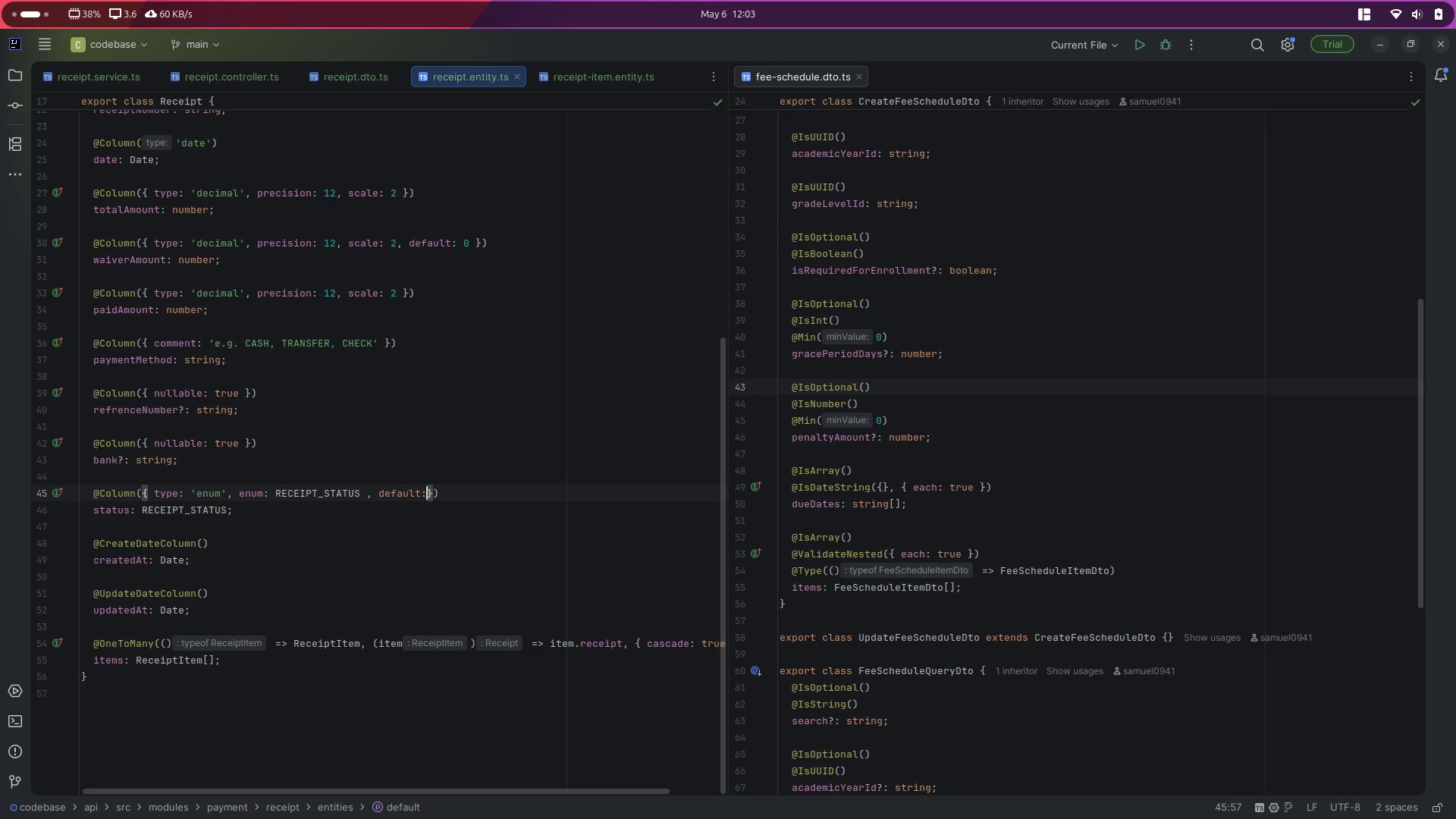 
key(Shift+Space)
 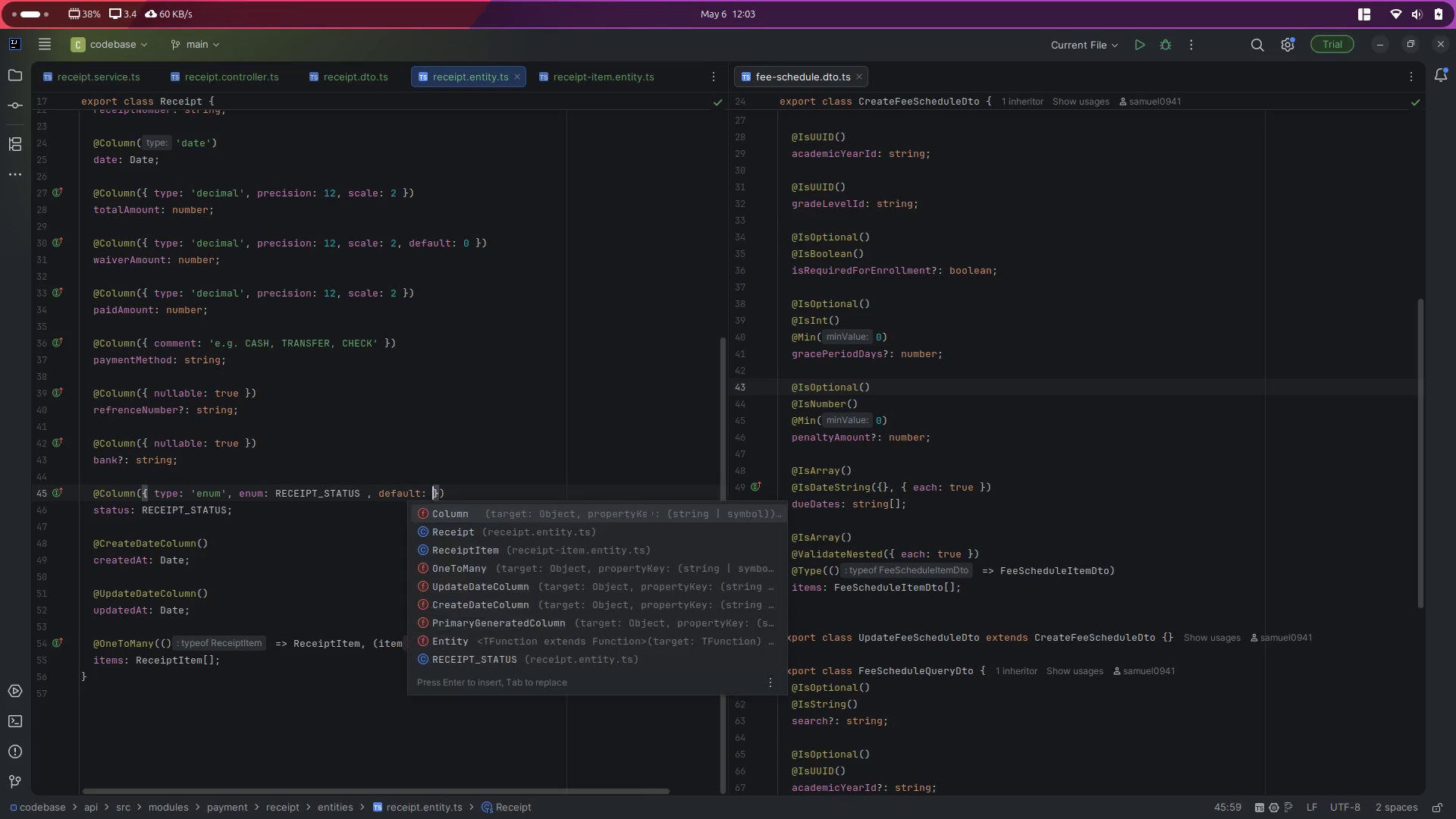 
key(Control+V)
 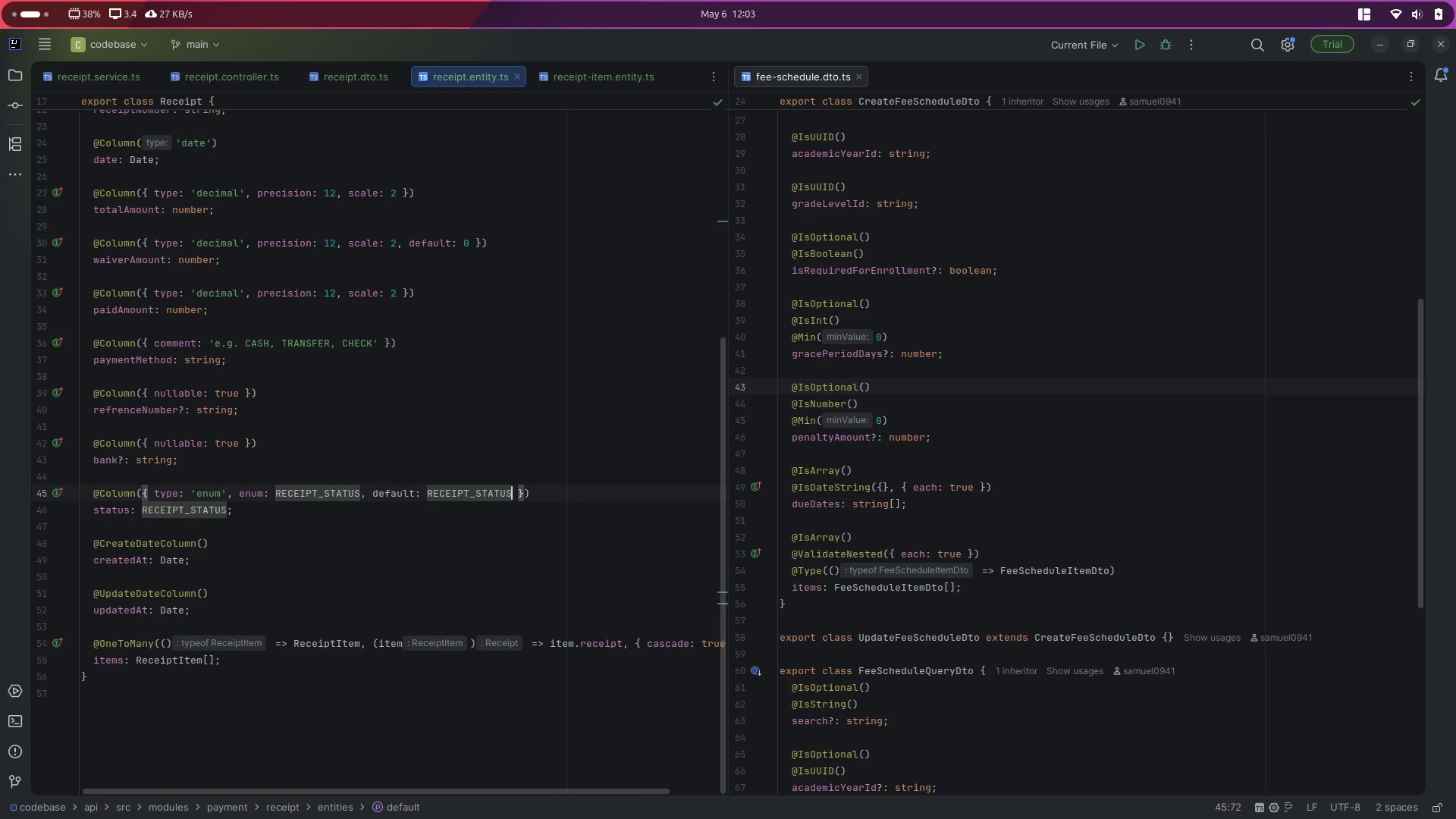 
key(Period)
 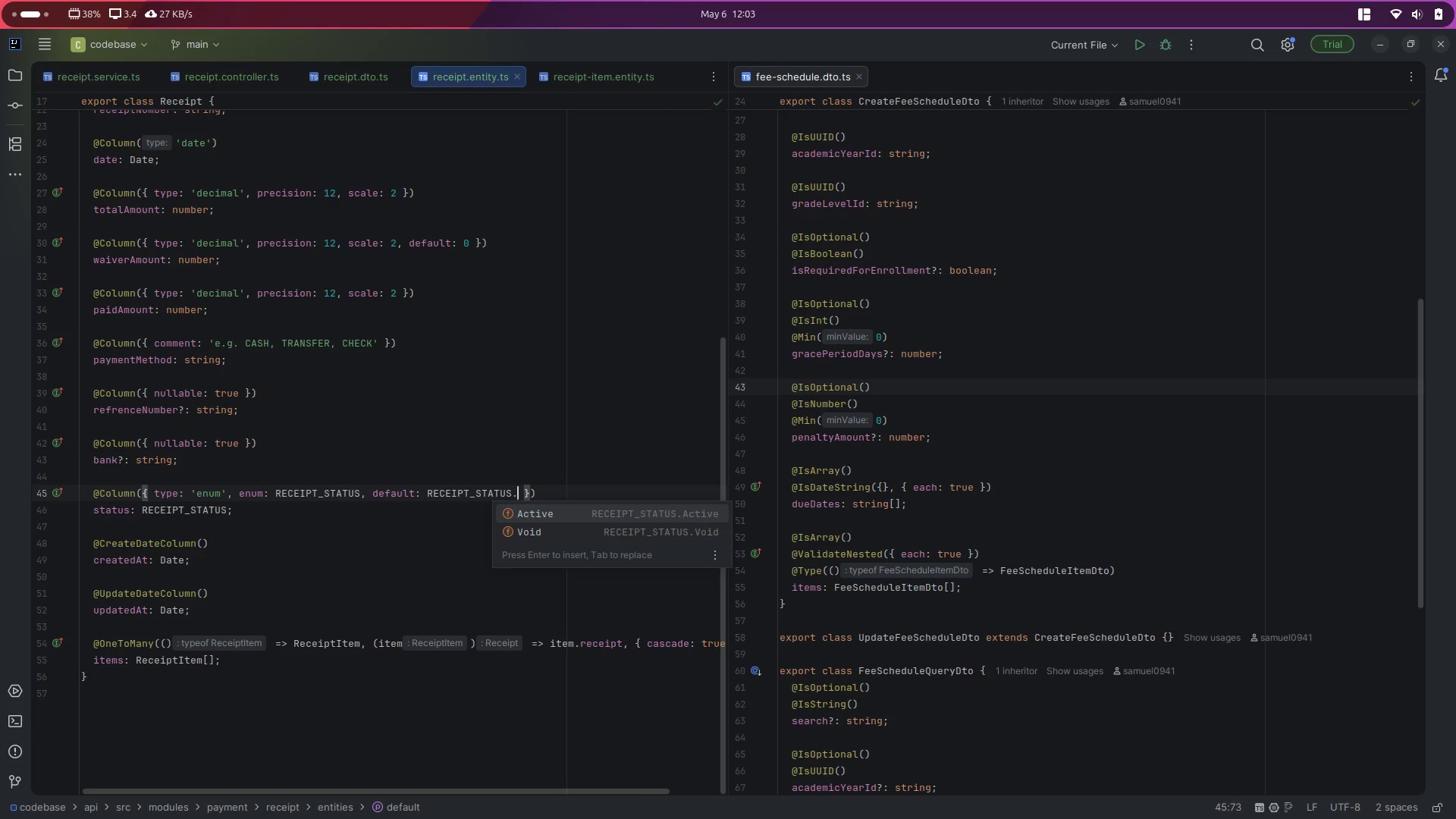 
key(Enter)
 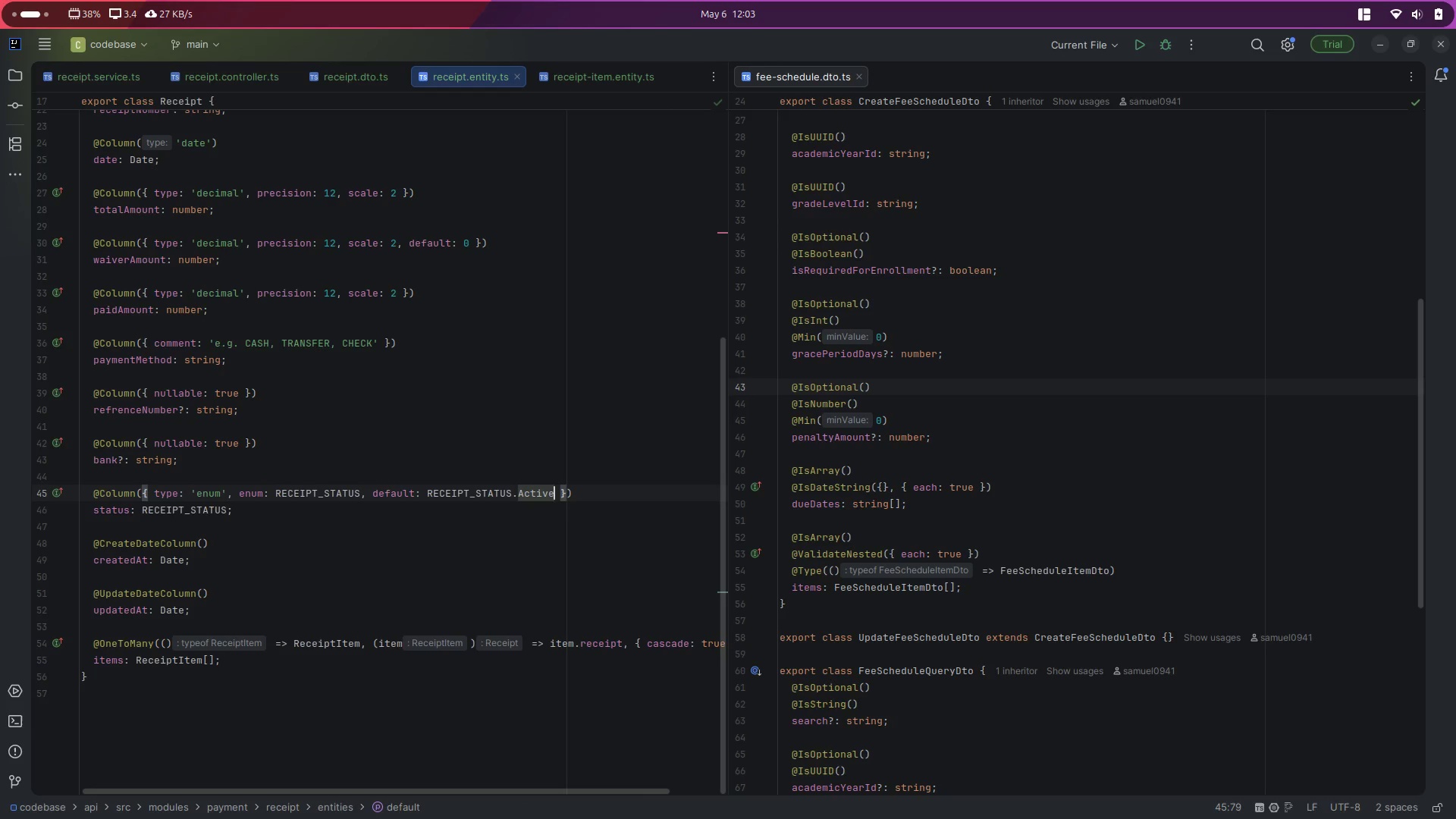 
key(Control+ControlLeft)
 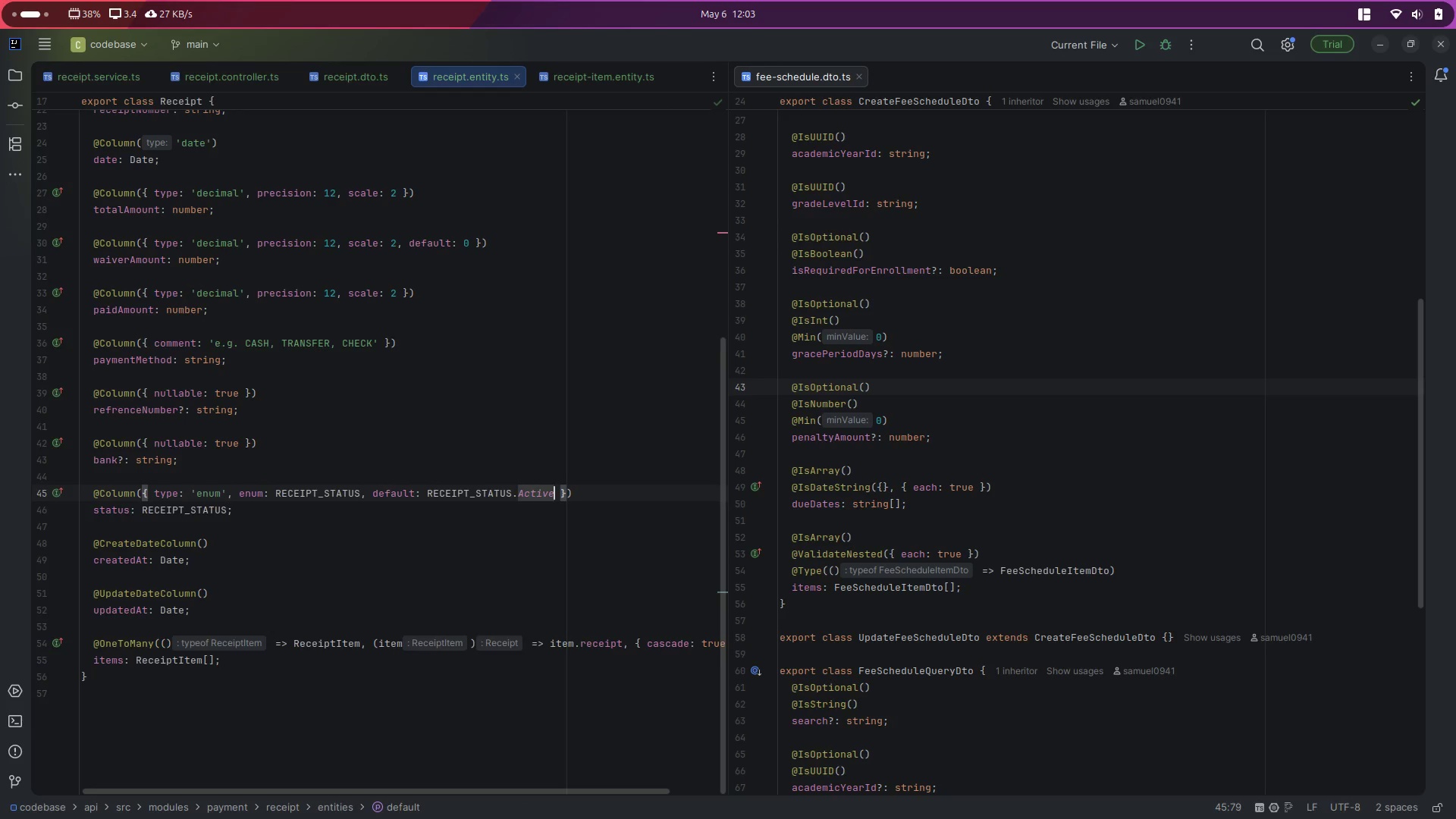 
key(Control+S)
 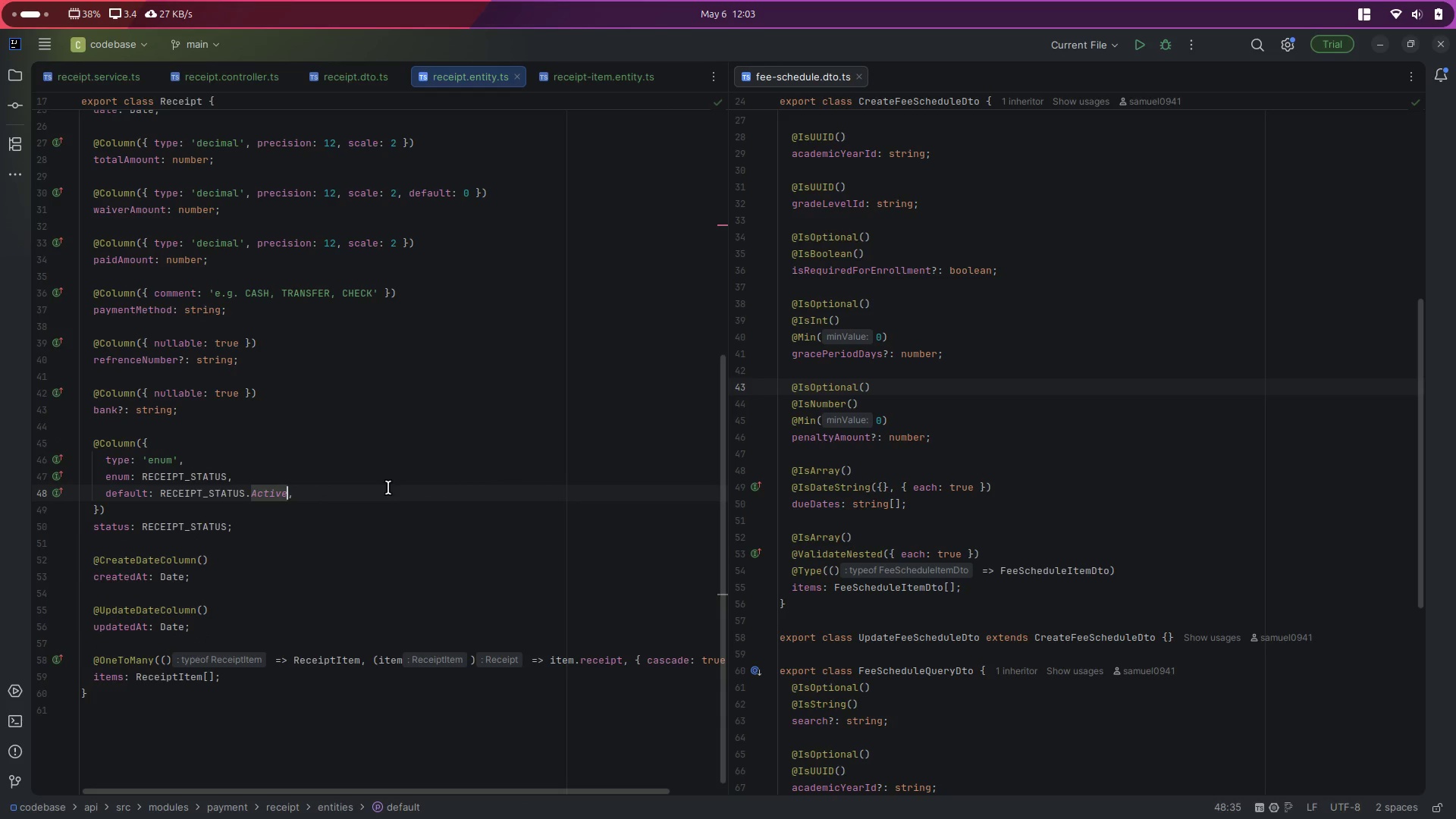 
scroll: coordinate [252, 383], scroll_direction: up, amount: 13.0
 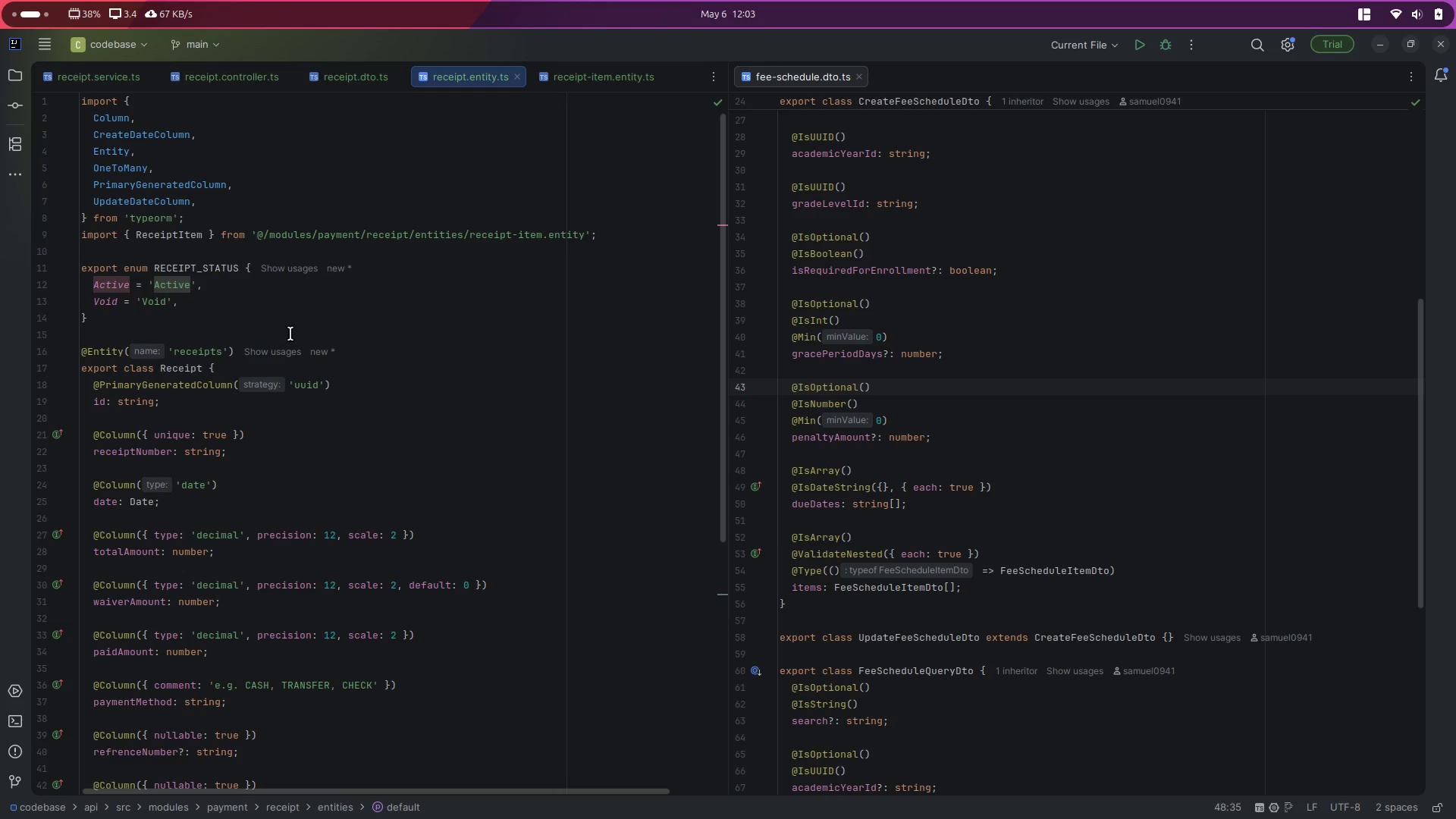 
key(Alt+AltLeft)
 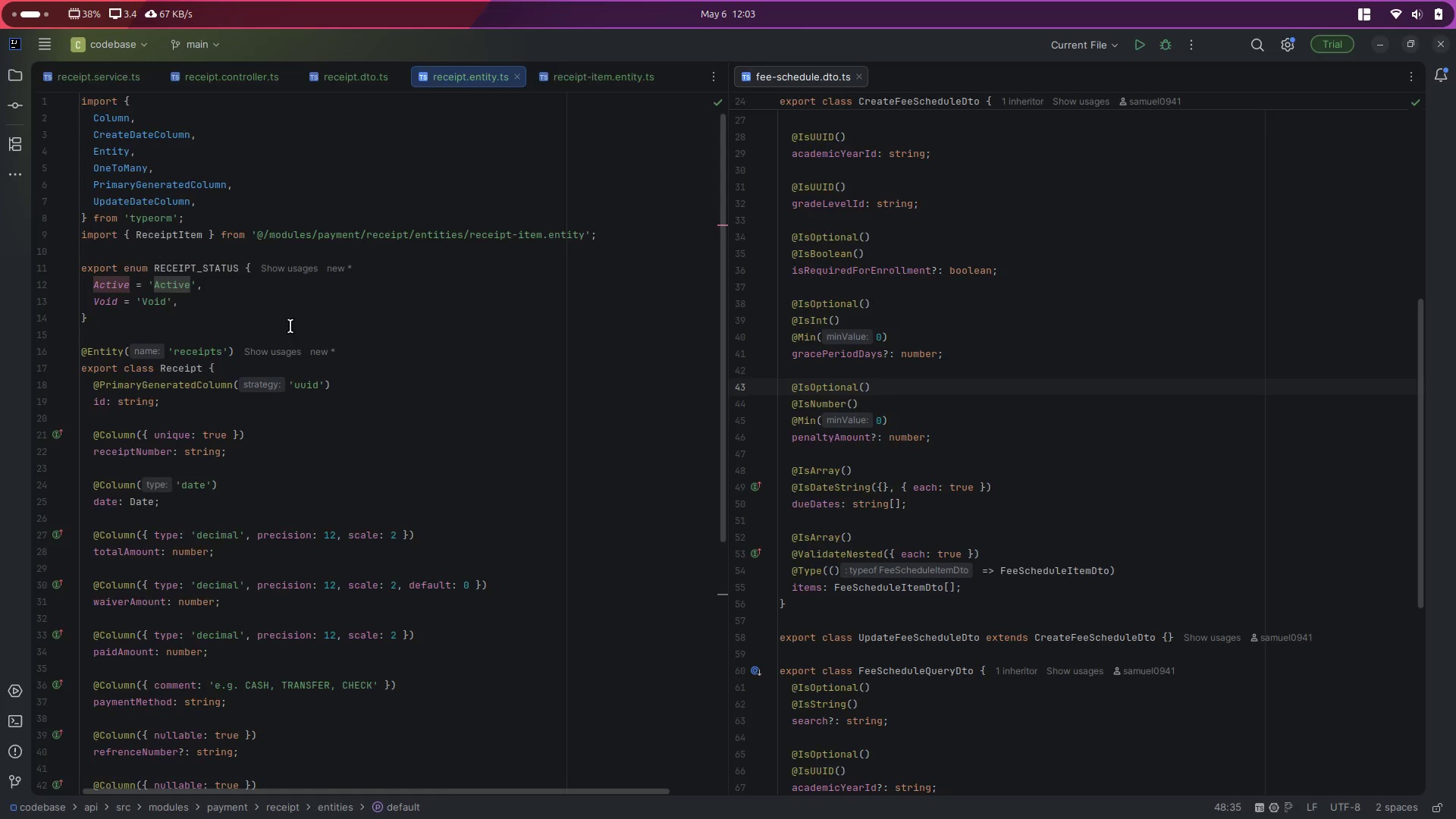 
key(Alt+Tab)